 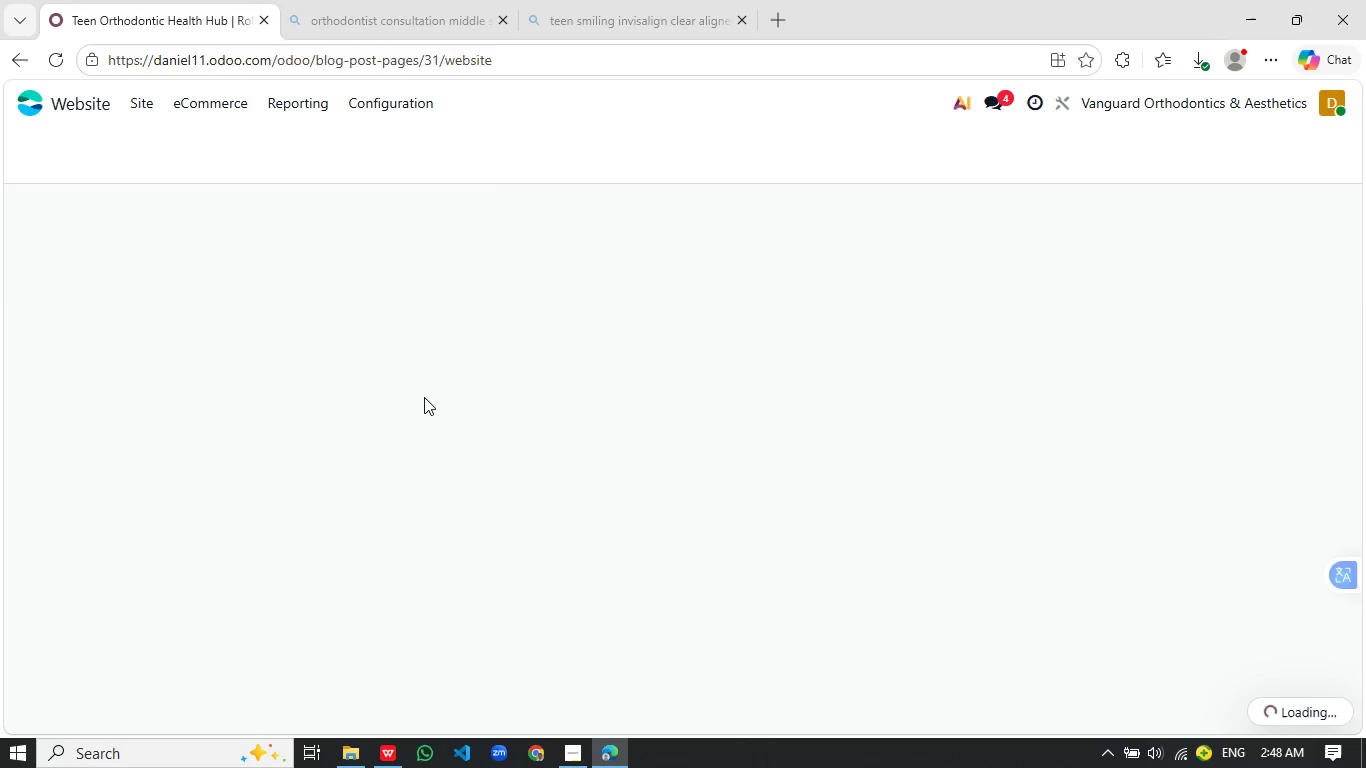 
left_click([50, 151])
 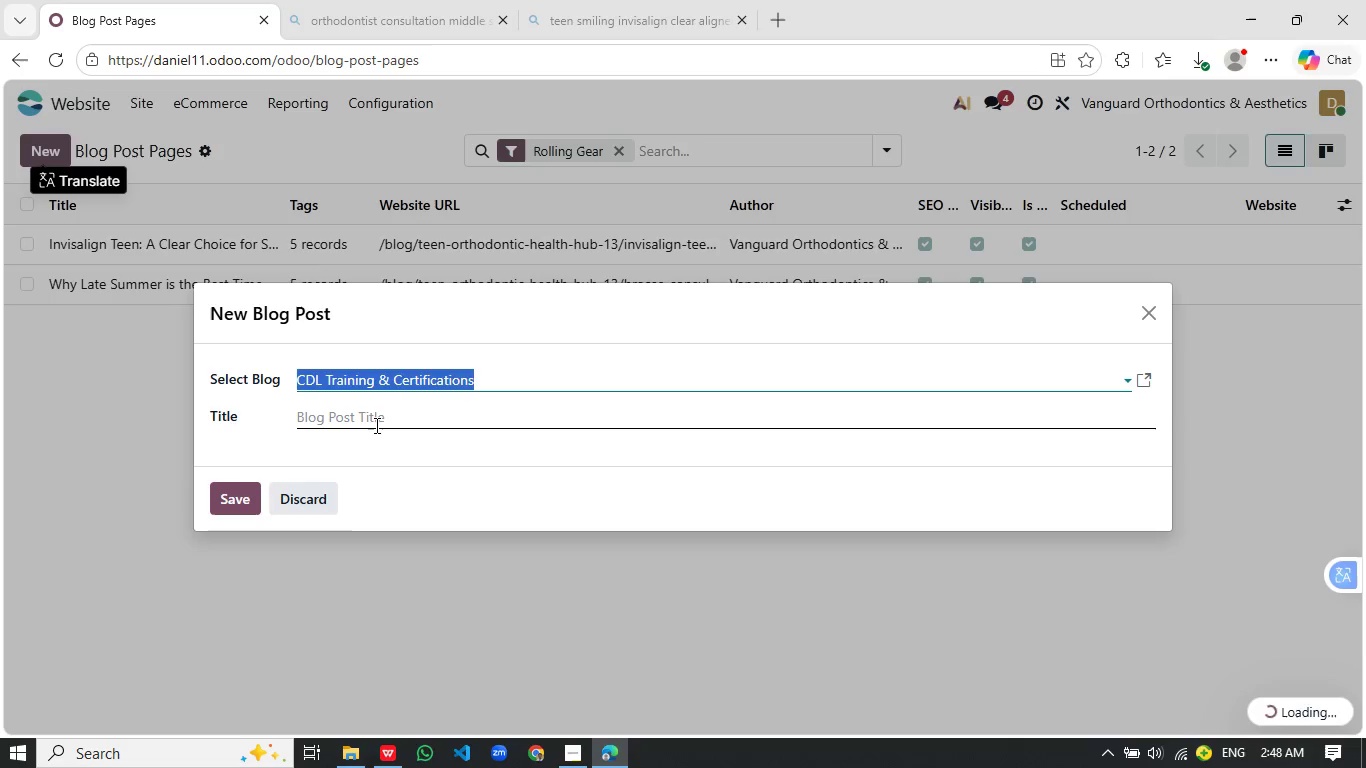 
left_click([375, 425])
 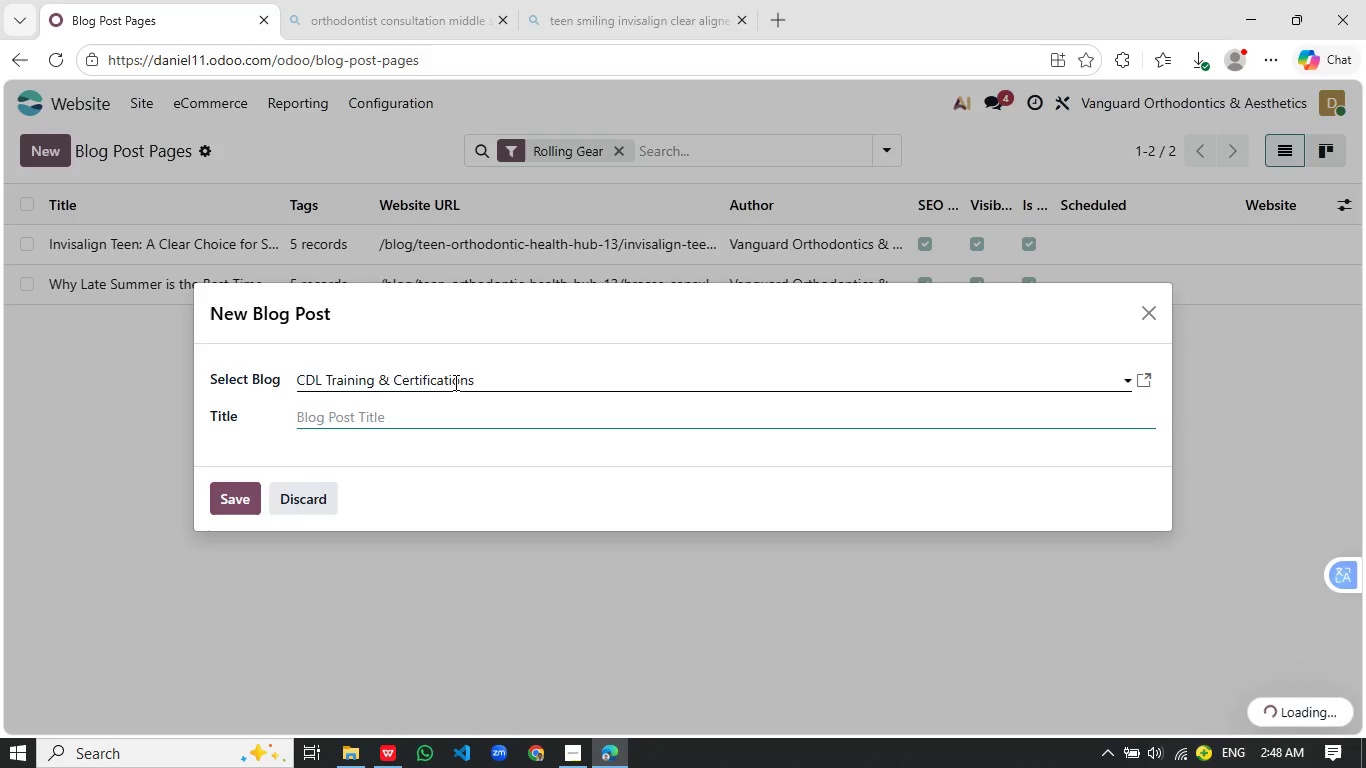 
left_click([454, 382])
 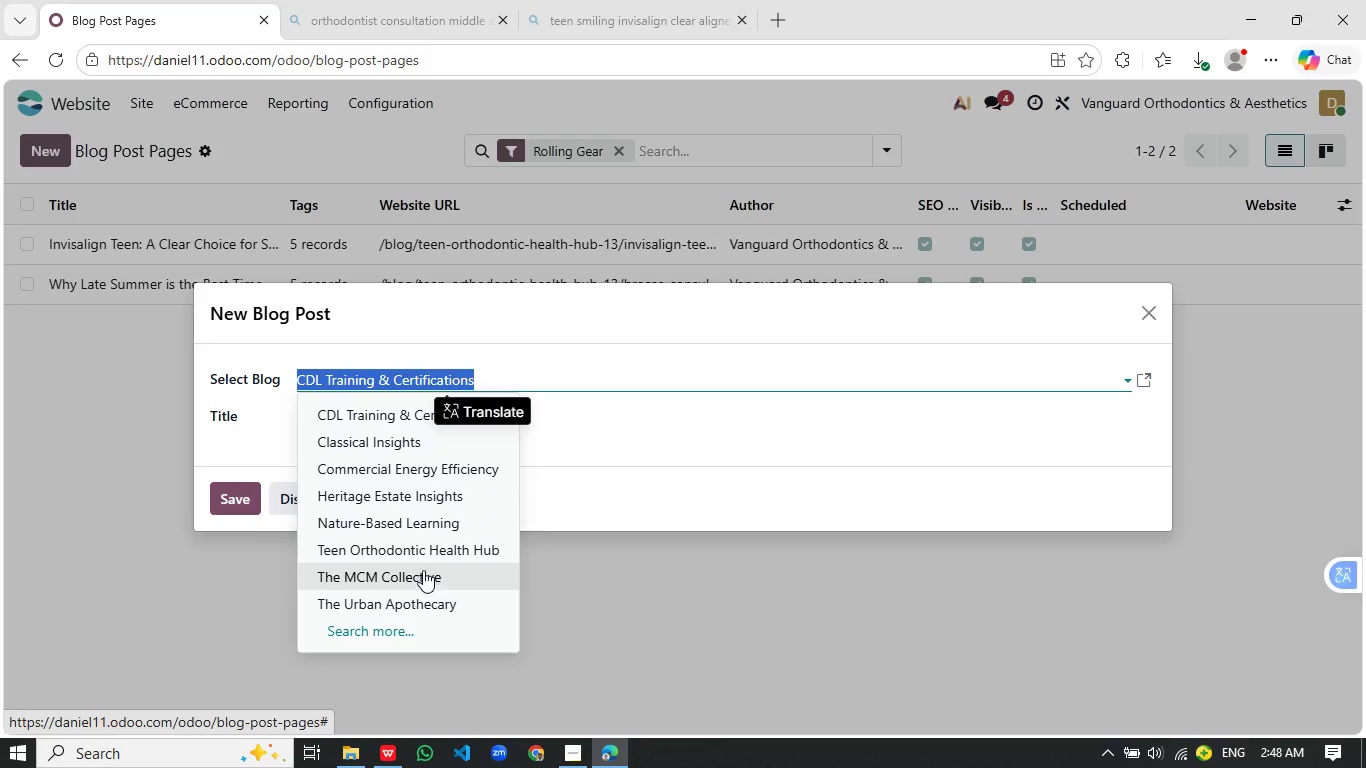 
left_click([422, 554])
 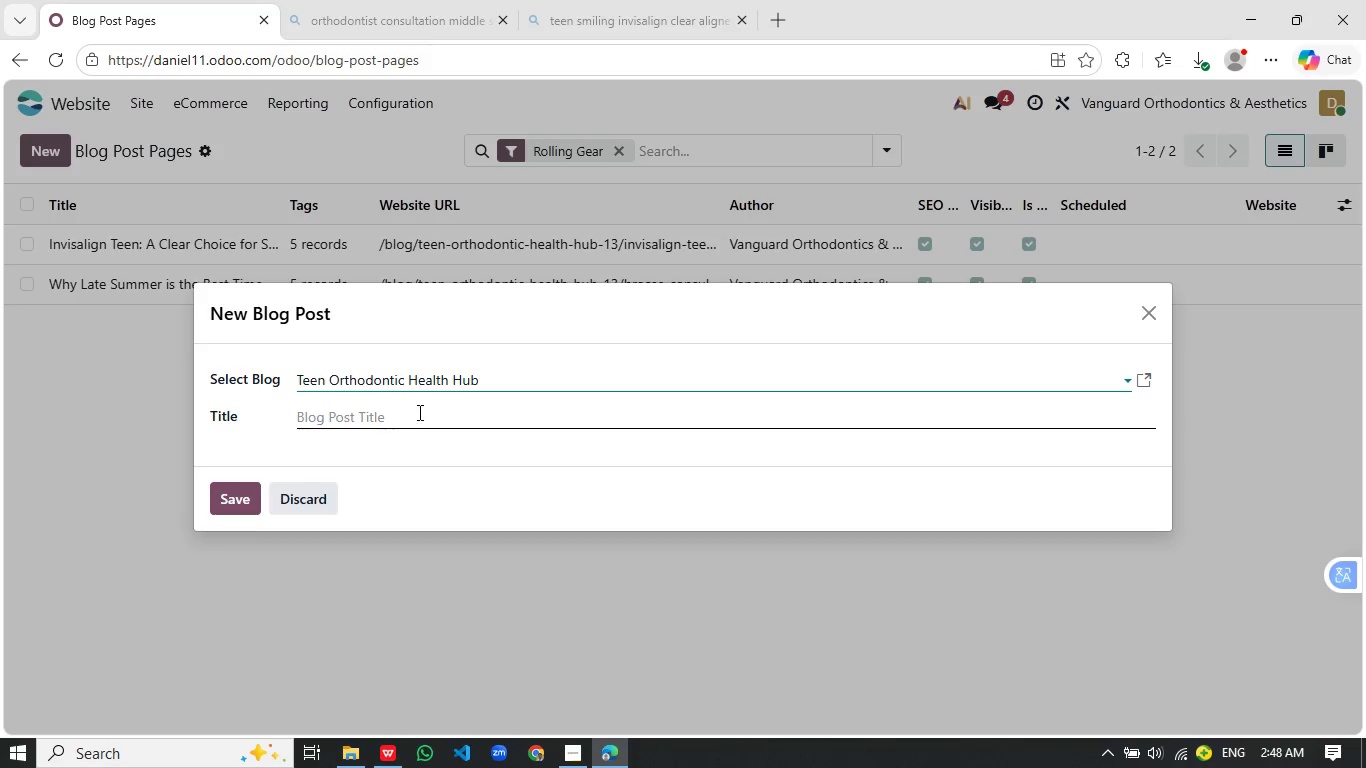 
left_click([418, 412])
 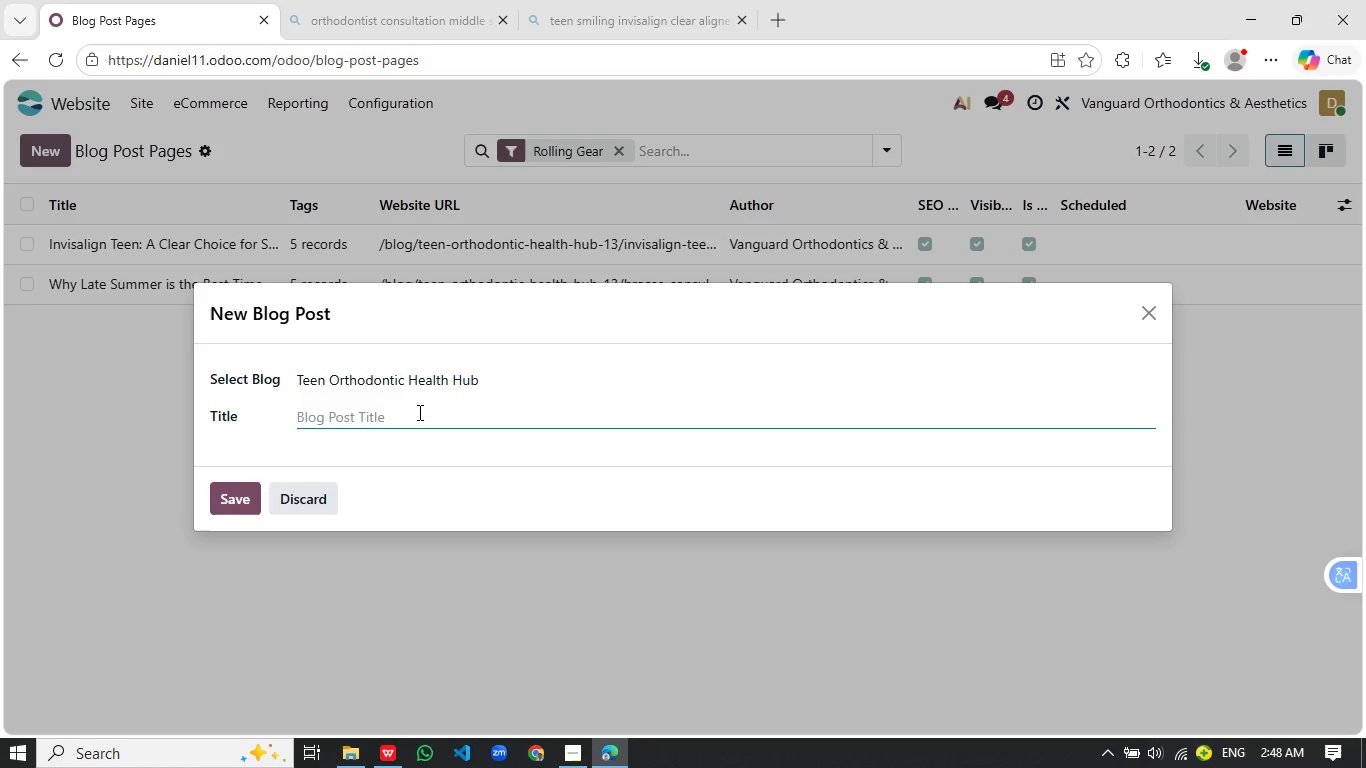 
wait(5.12)
 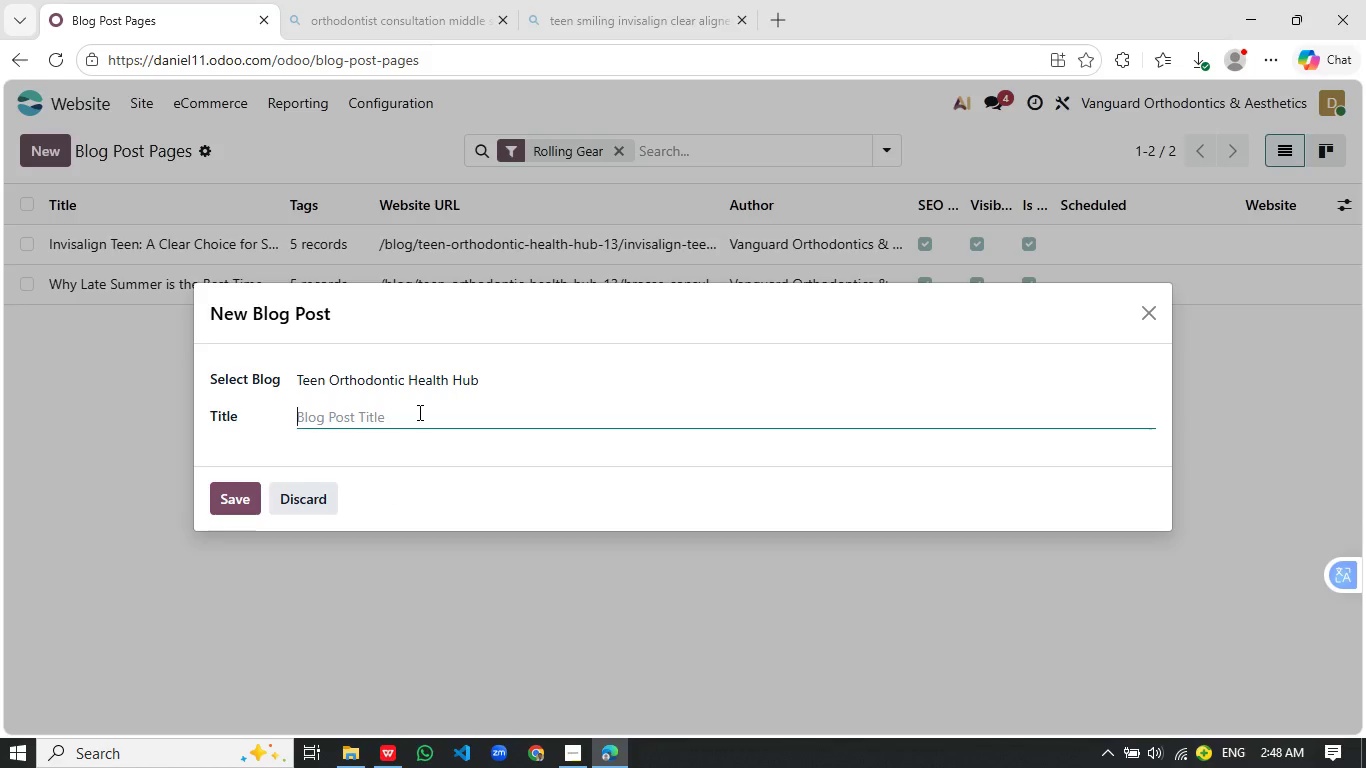 
type(Mouthgur)
key(Backspace)
type(ards for Braces)
 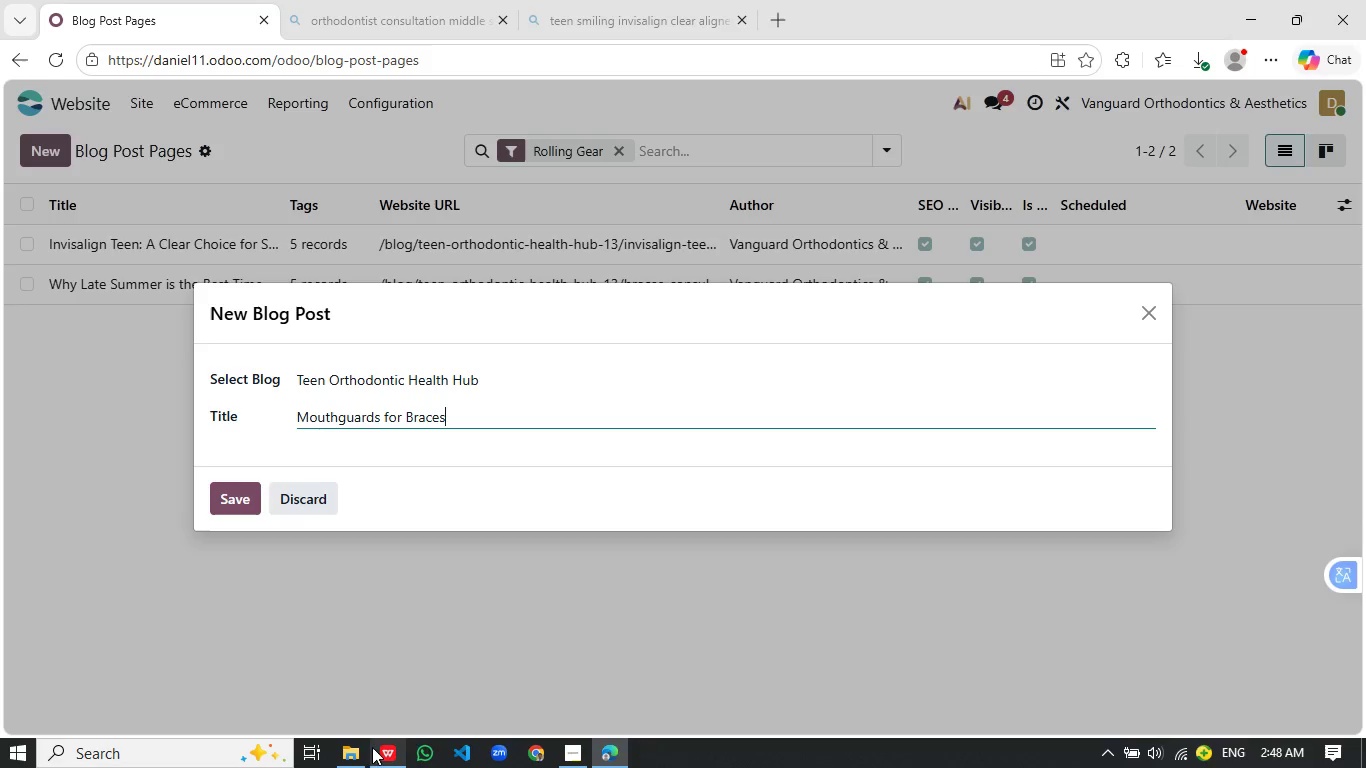 
left_click([372, 756])
 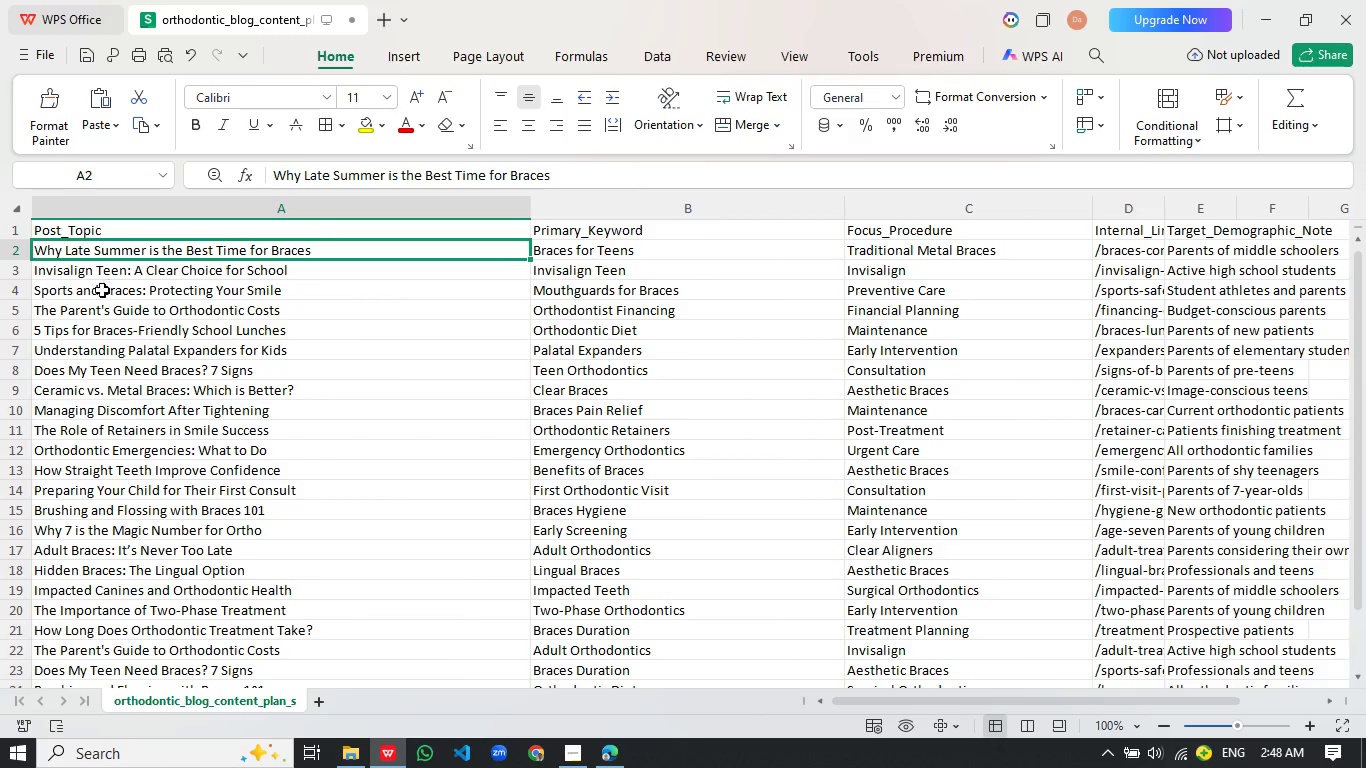 
scroll: coordinate [154, 403], scroll_direction: down, amount: 3.0
 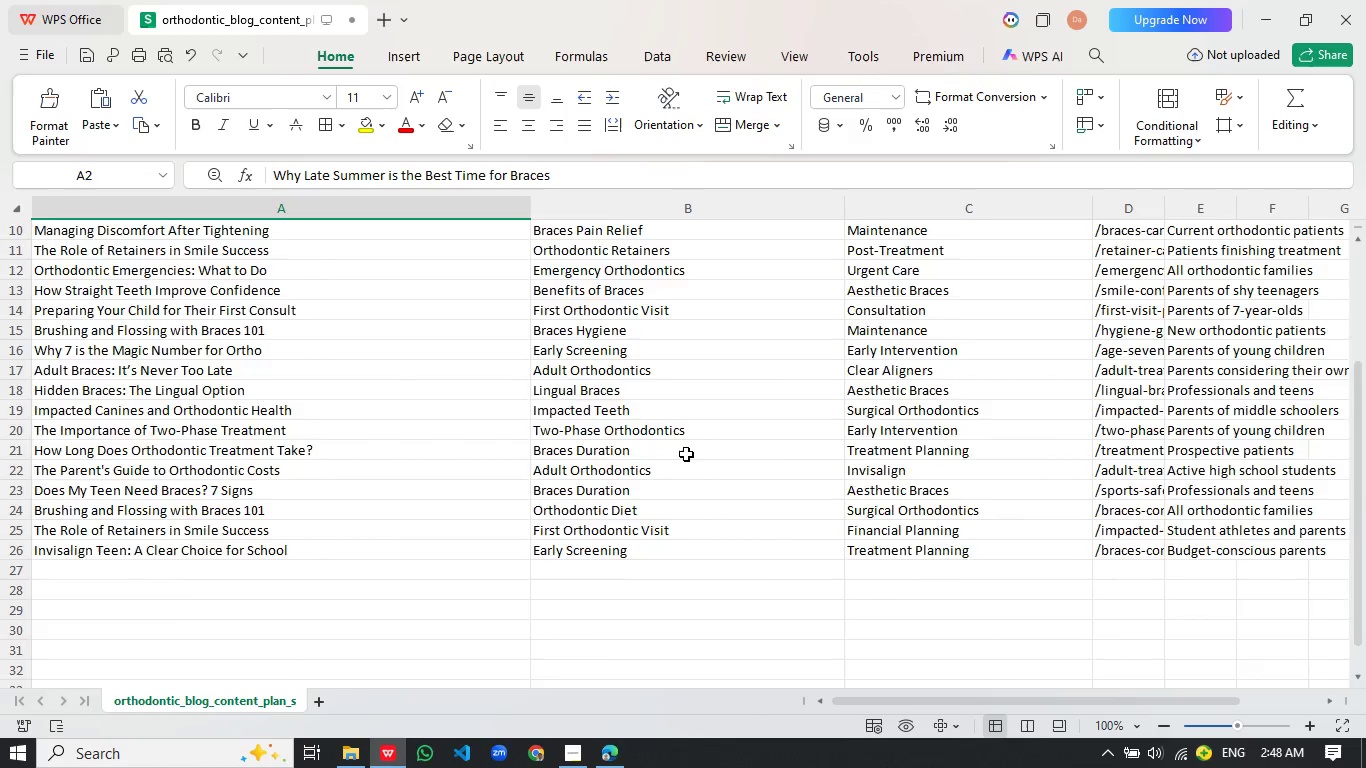 
scroll: coordinate [785, 368], scroll_direction: up, amount: 5.0
 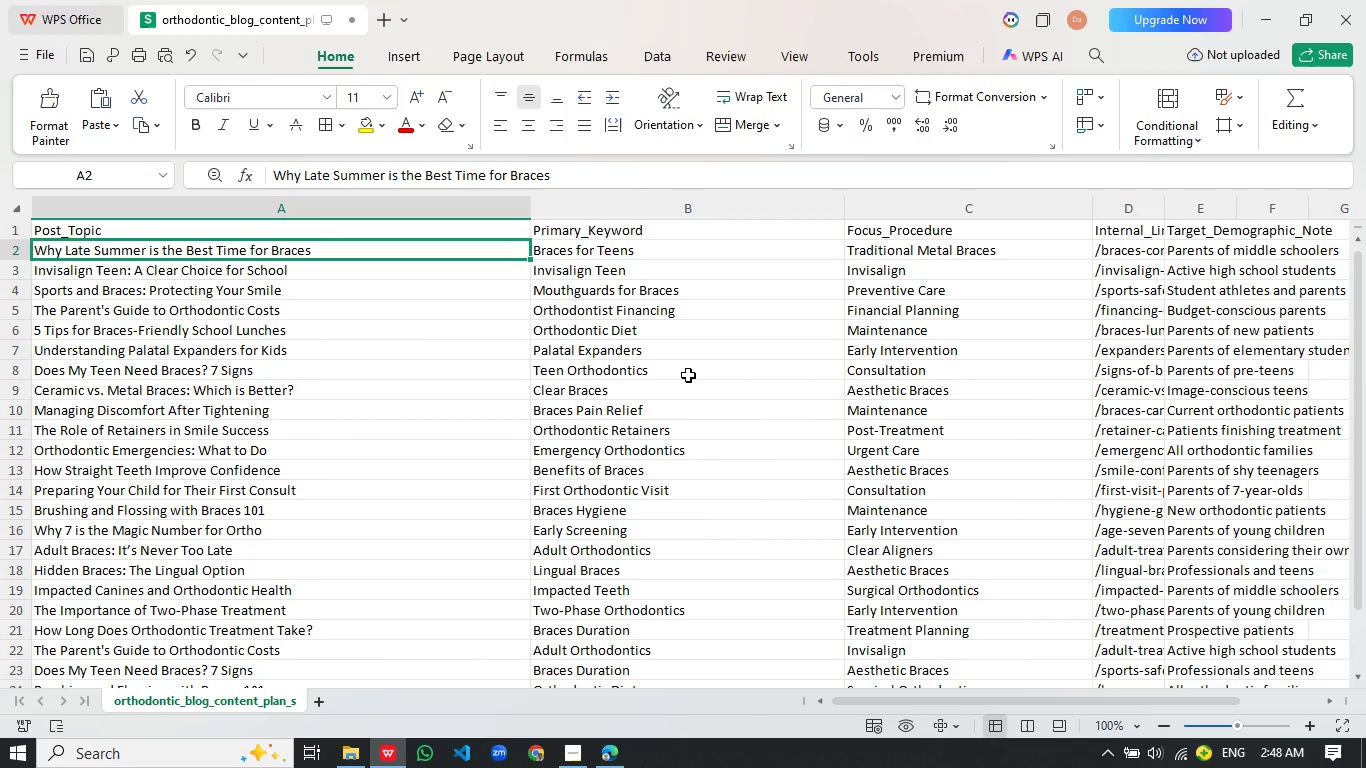 
key(Alt+AltLeft)
 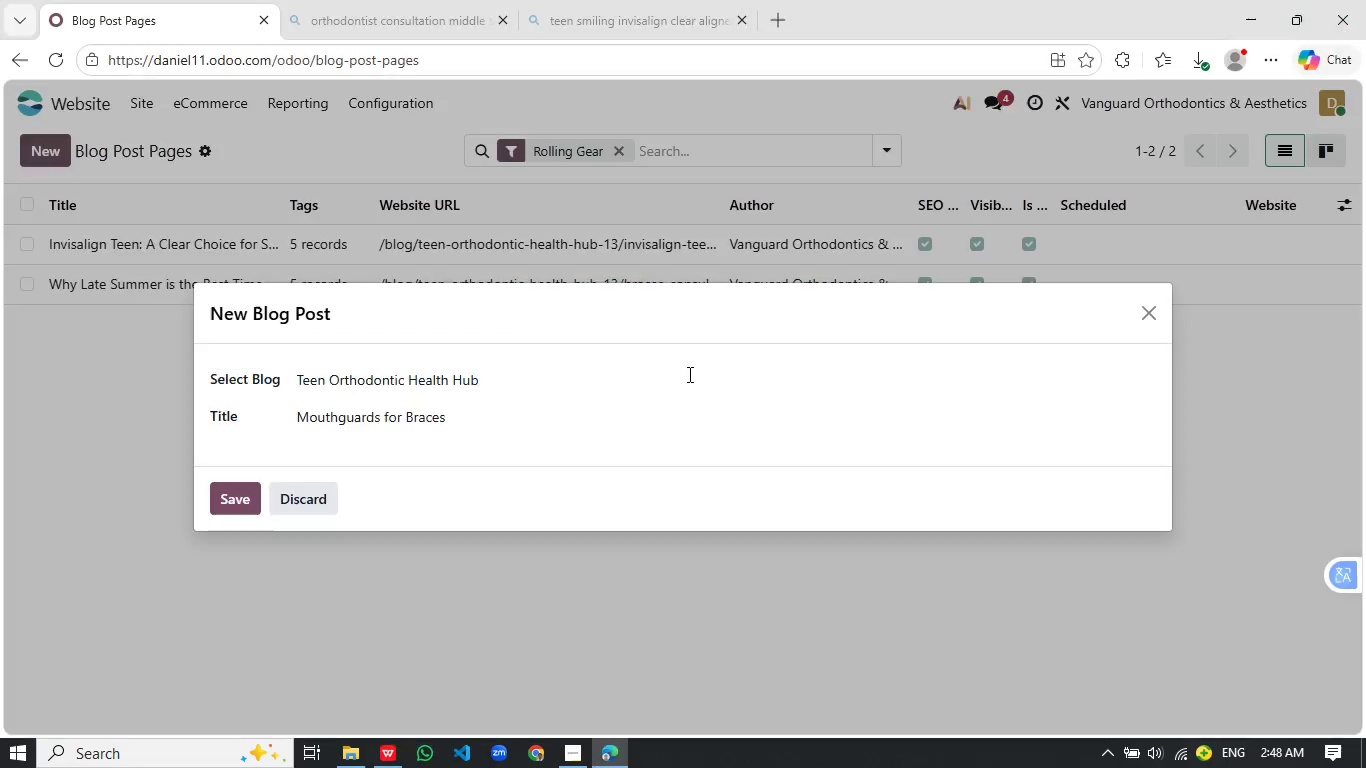 
key(Alt+Tab)
 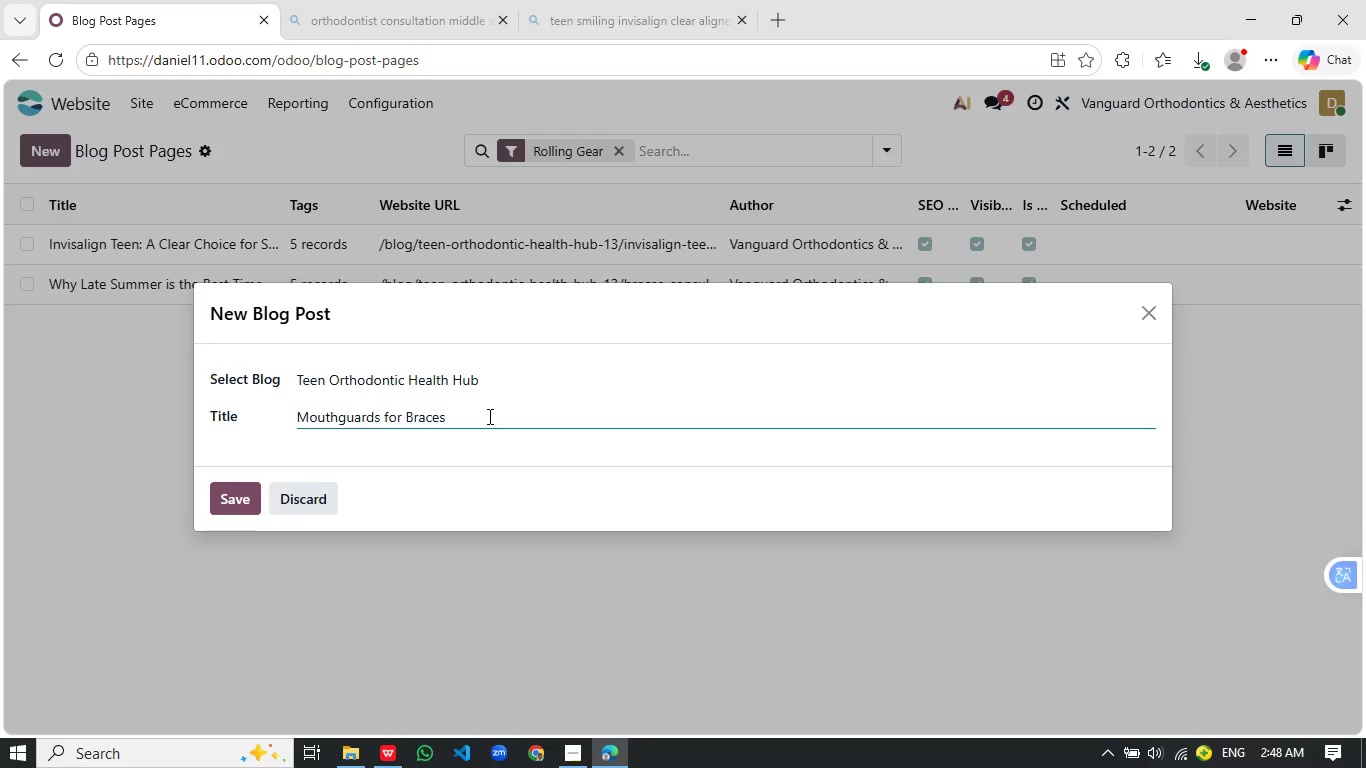 
left_click([488, 416])
 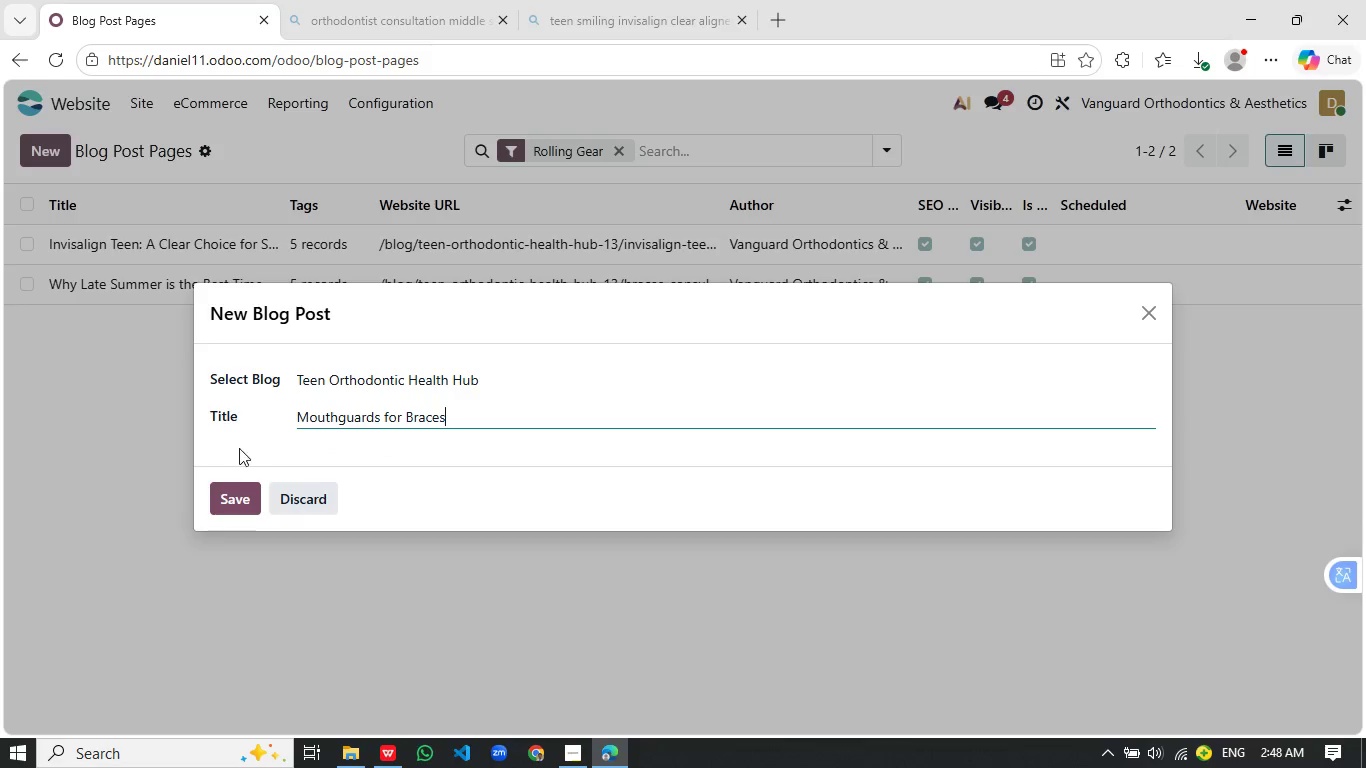 
wait(7.31)
 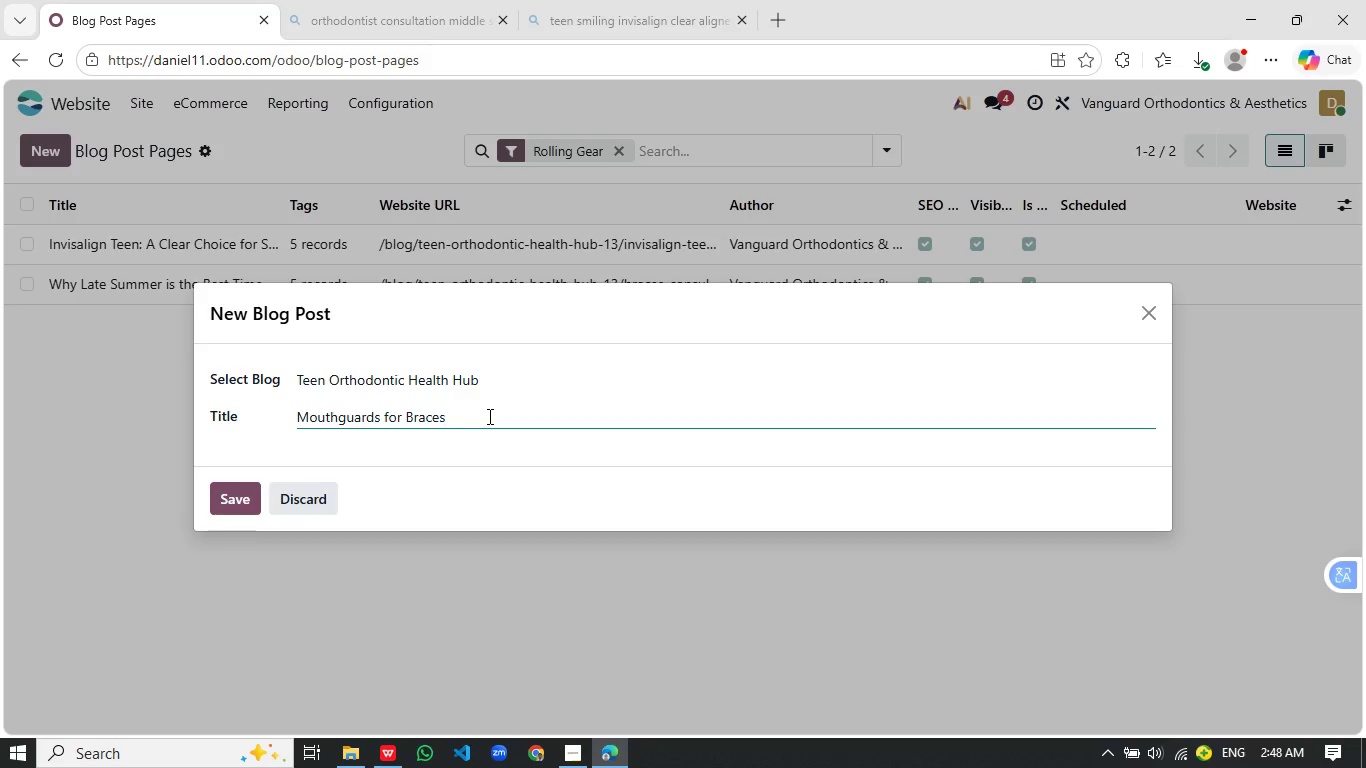 
left_click([223, 492])
 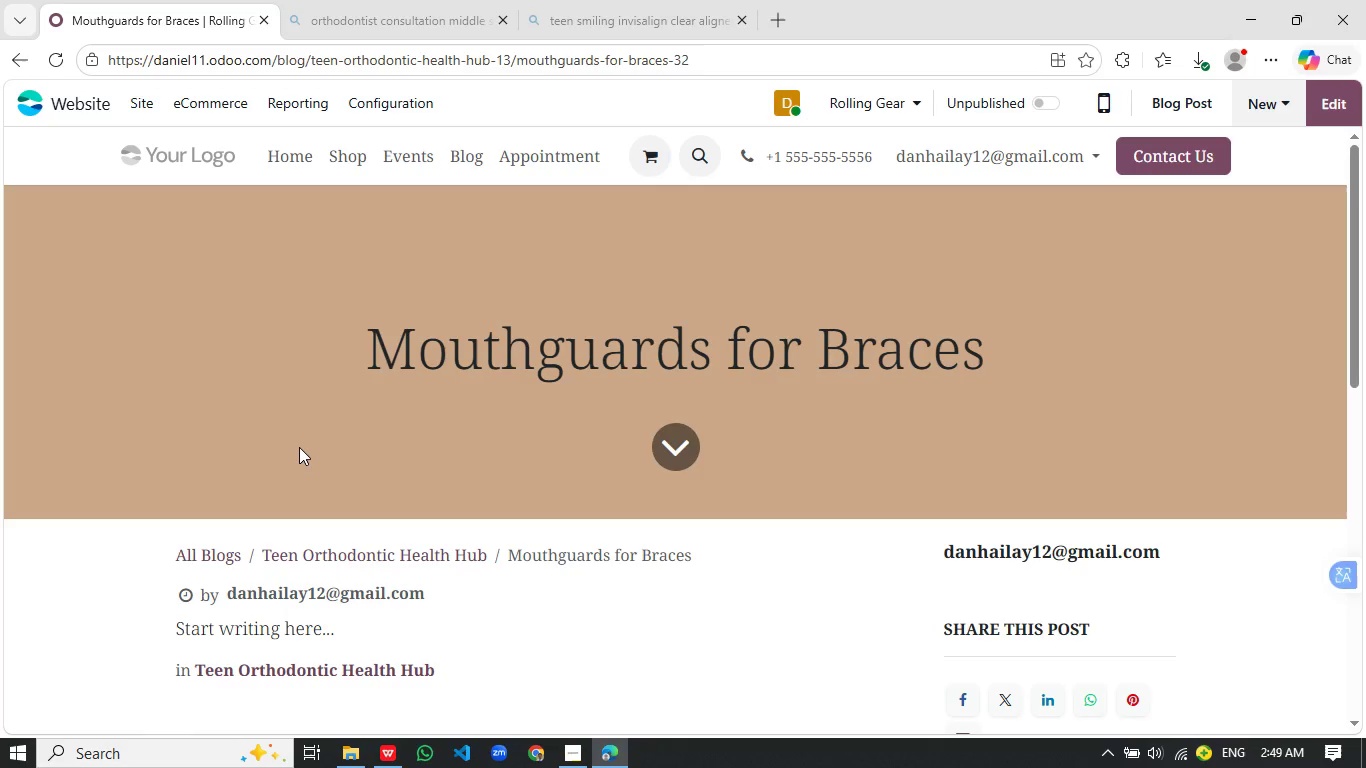 
wait(37.52)
 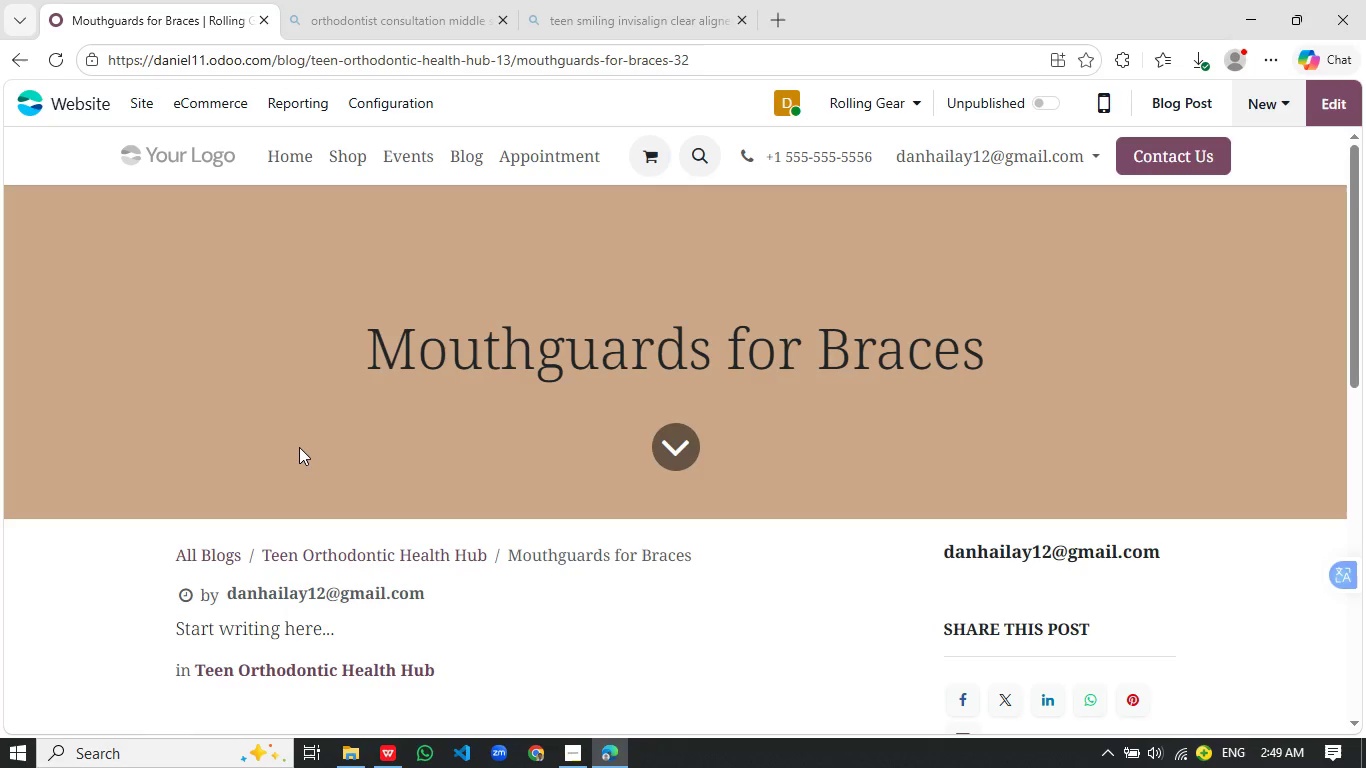 
left_click([403, 355])
 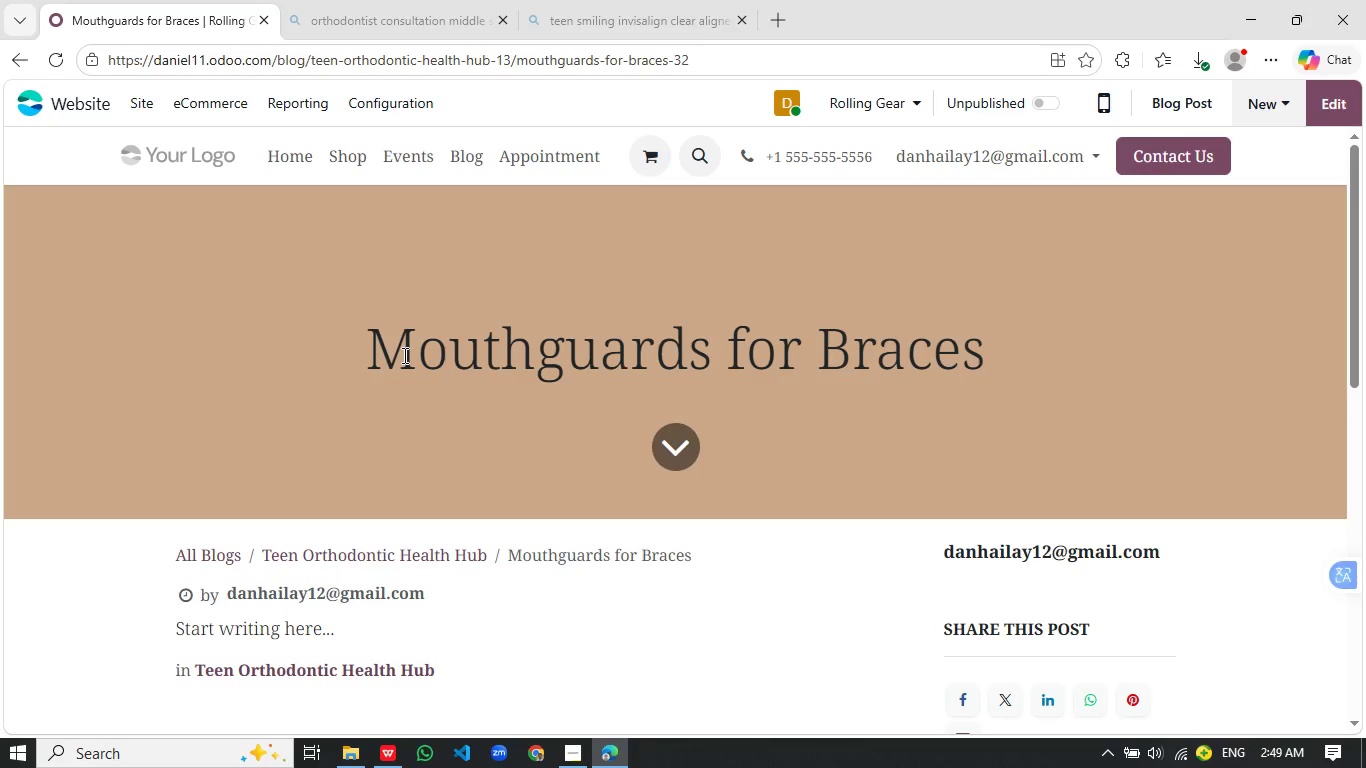 
wait(9.22)
 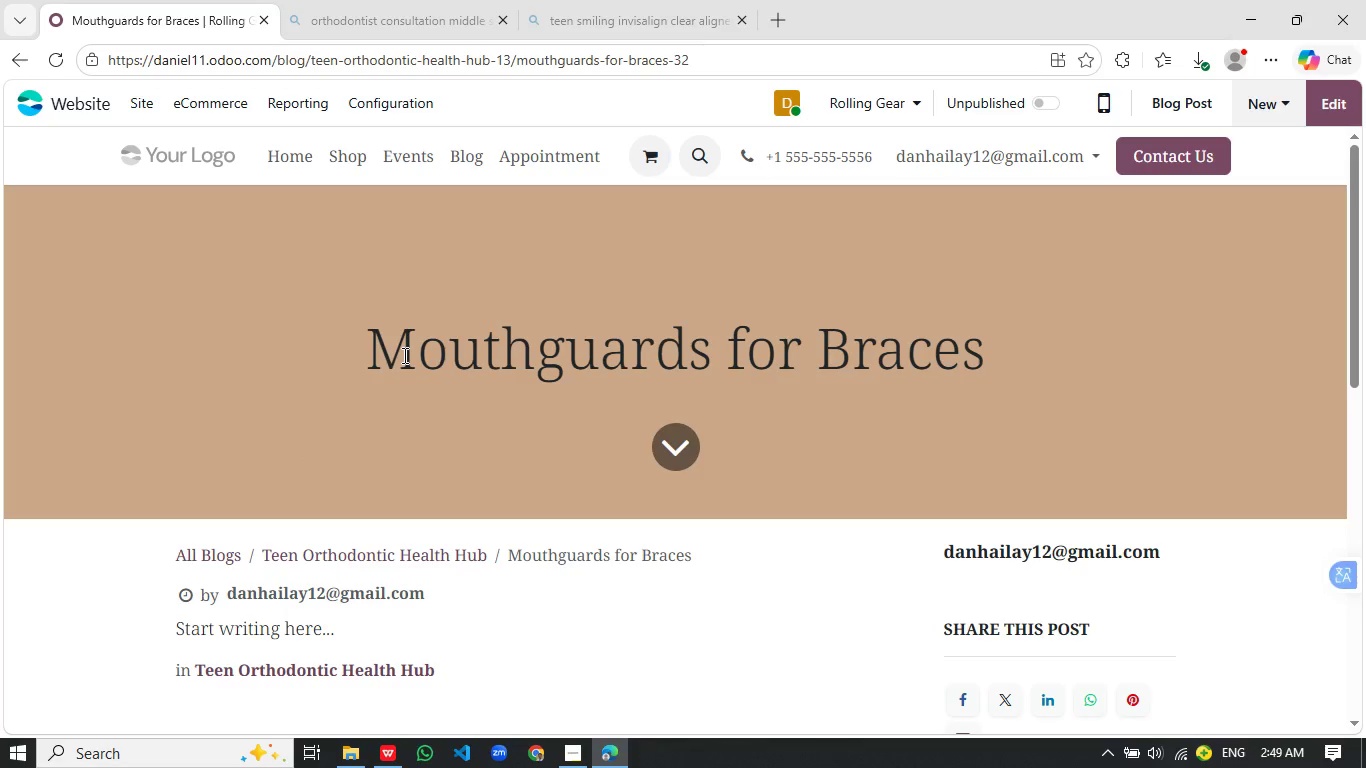 
left_click([1354, 102])
 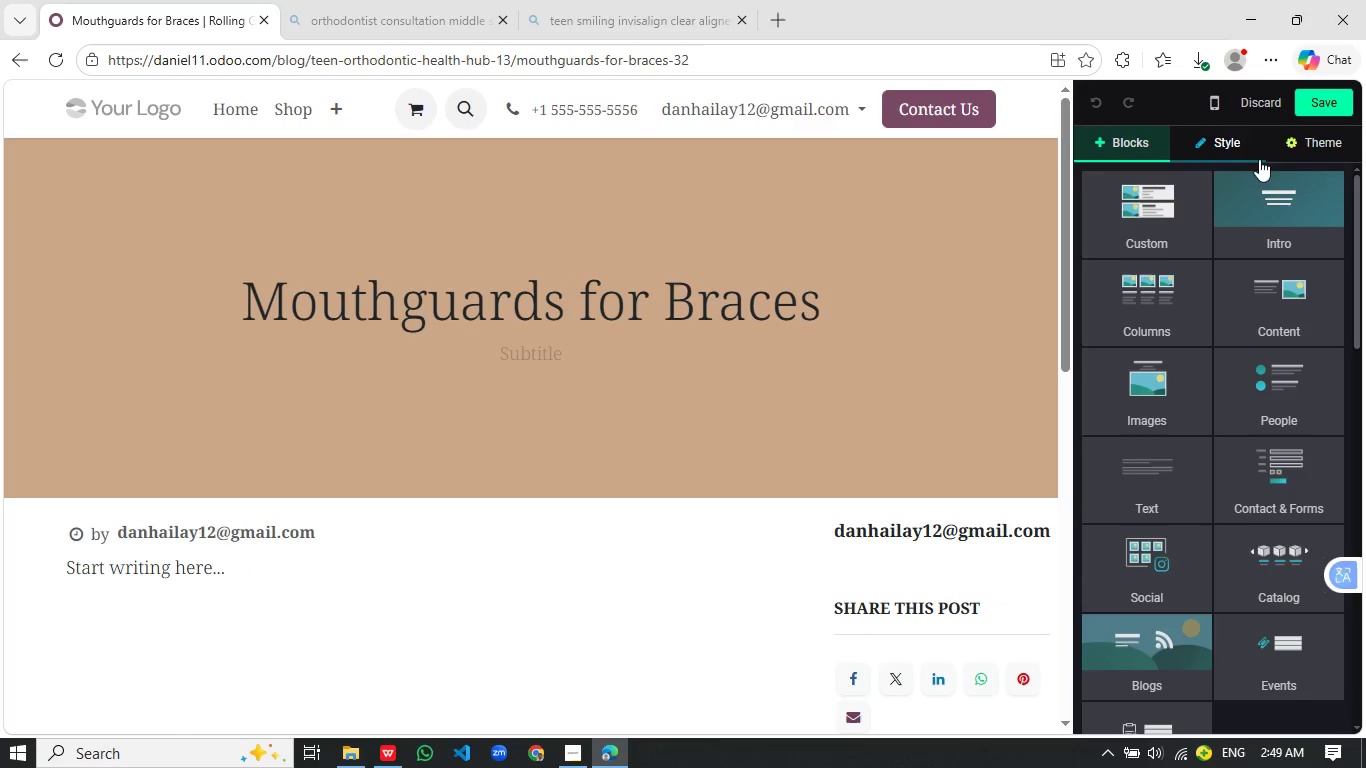 
wait(6.09)
 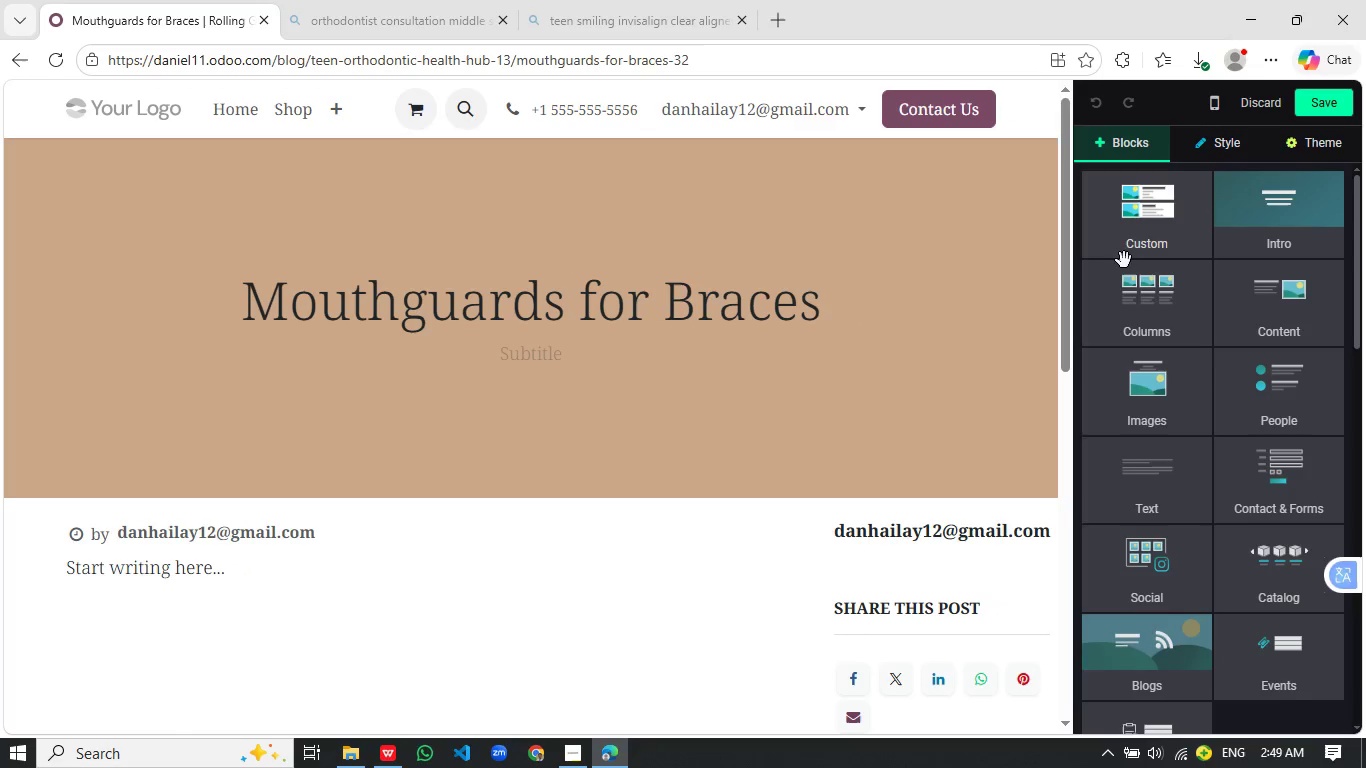 
left_click([852, 293])
 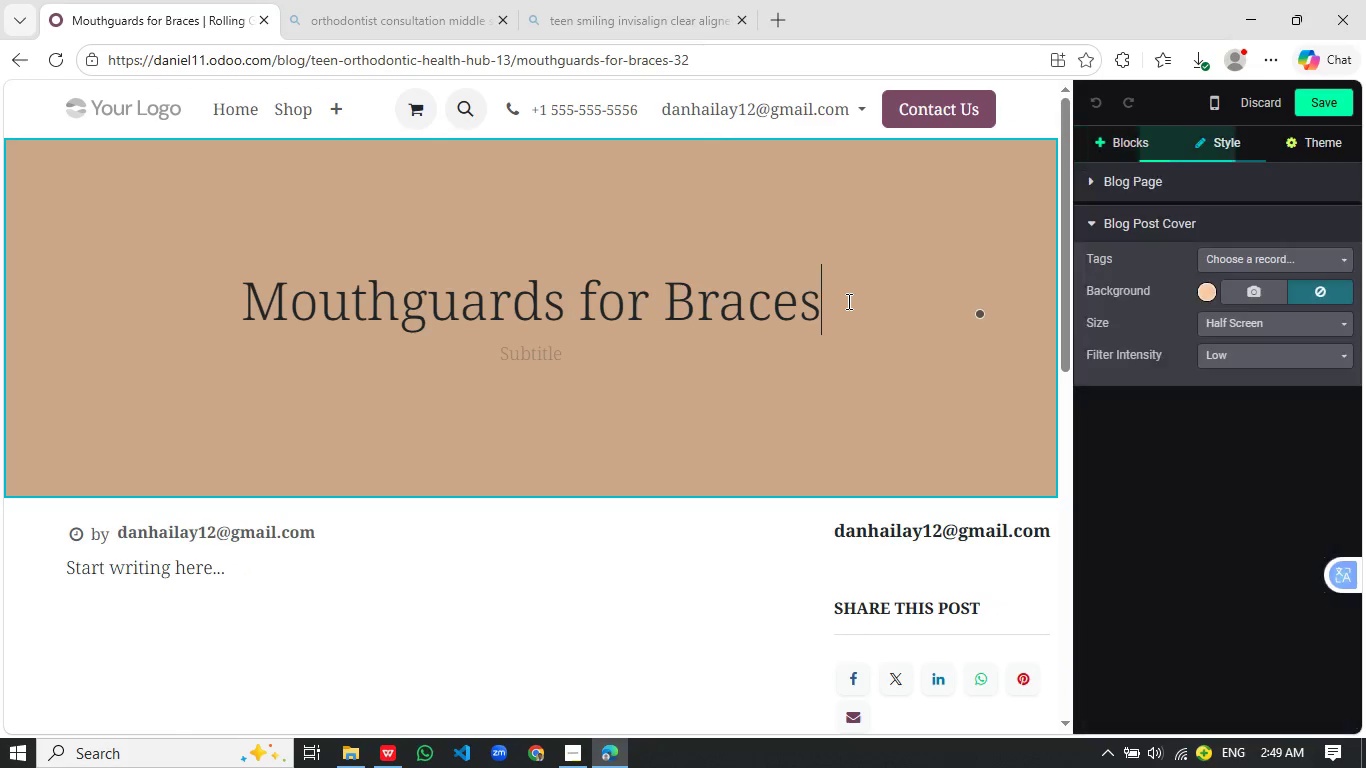 
left_click_drag(start_coordinate=[847, 301], to_coordinate=[235, 309])
 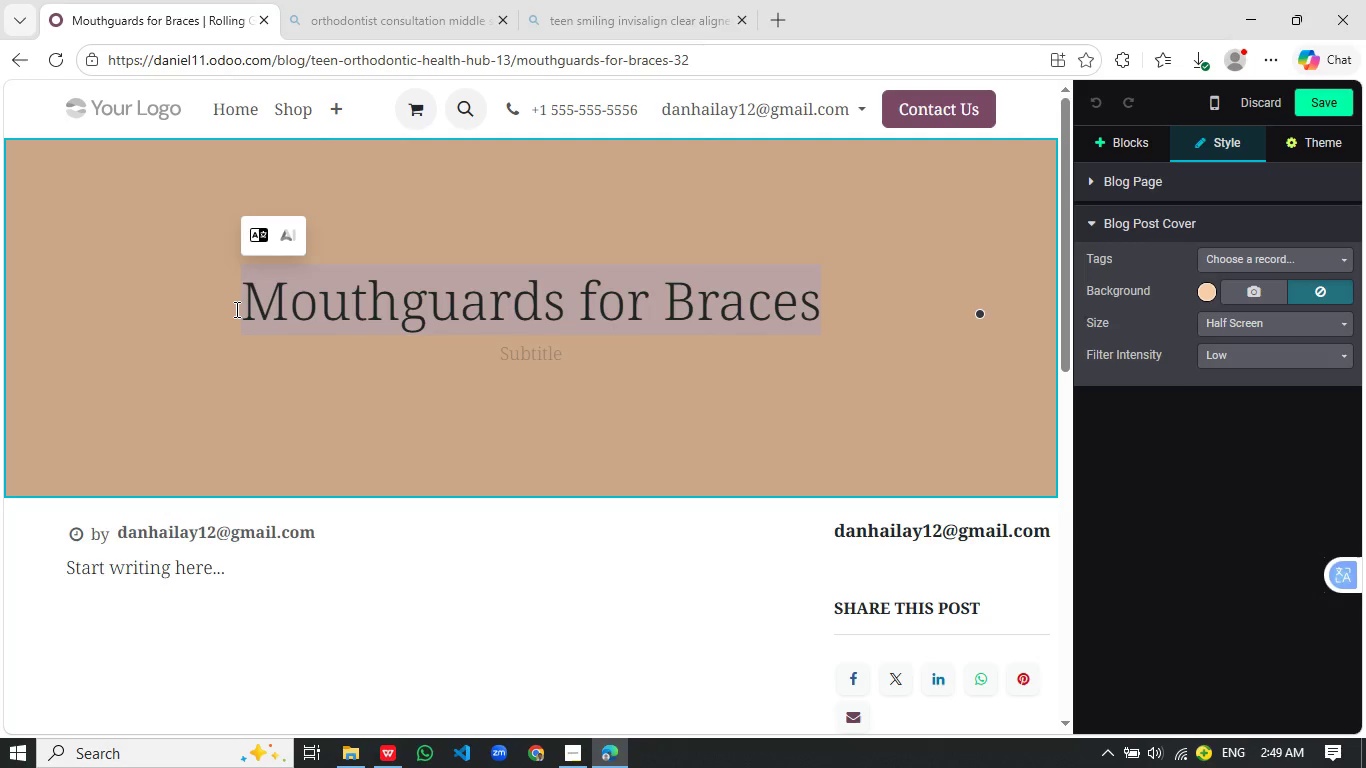 
key(Enter)
 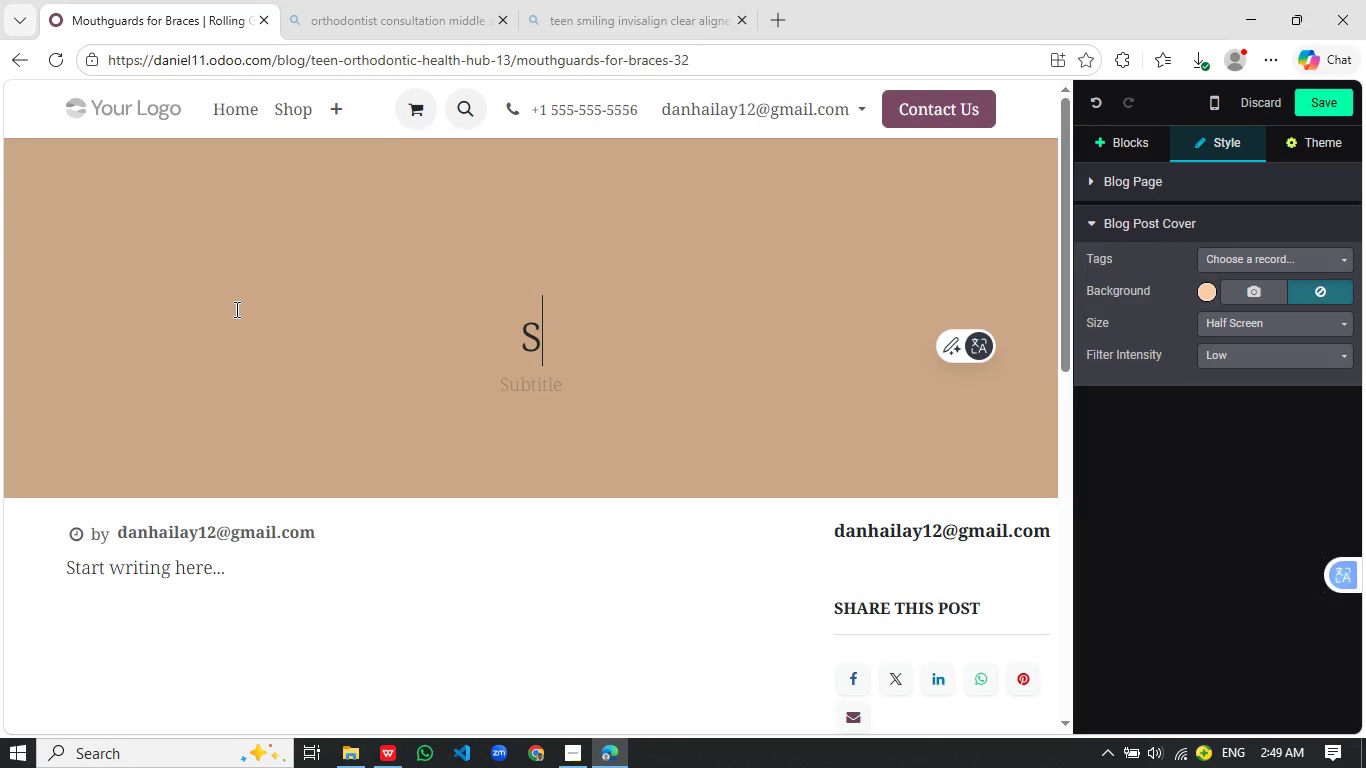 
type(s)
key(Backspace)
type(Sport and Braces: Protecting Your Smail)
key(Backspace)
key(Backspace)
key(Backspace)
type(ile)
 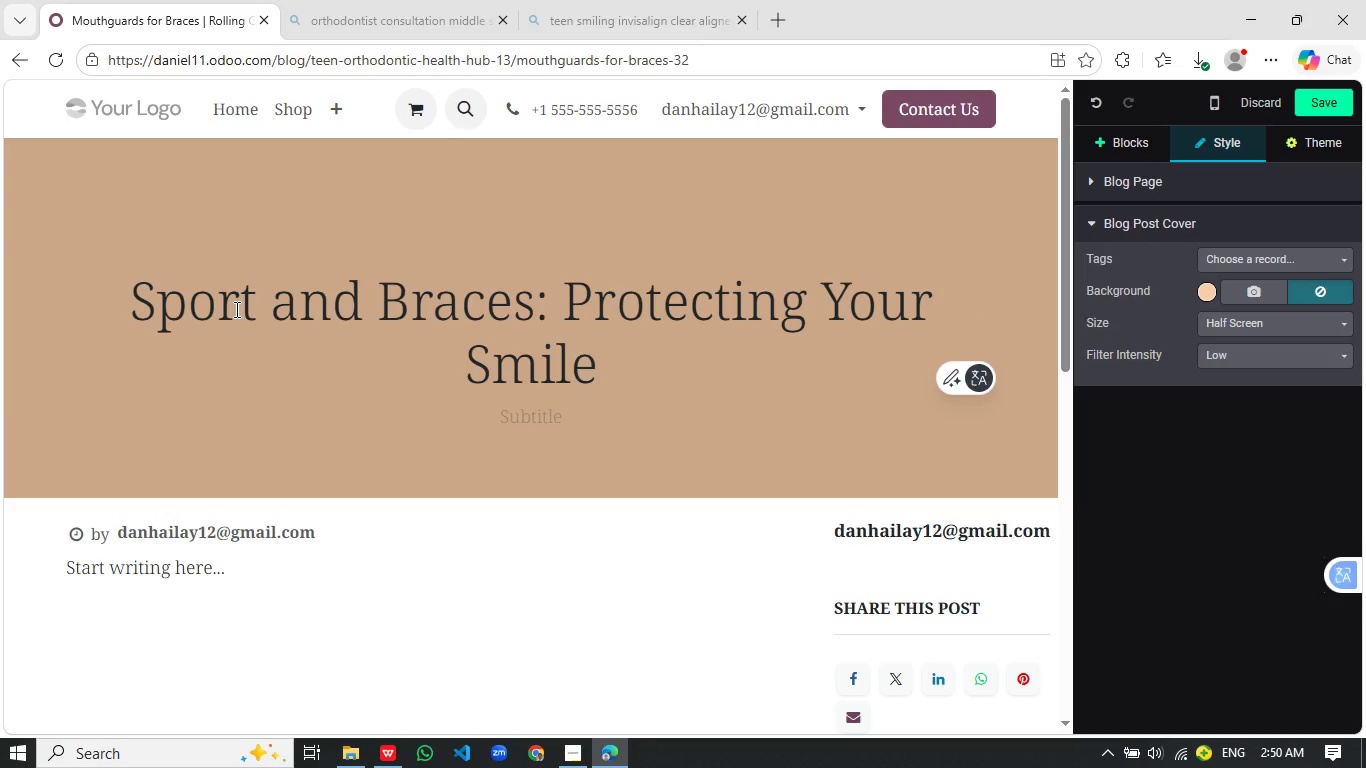 
left_click([543, 417])
 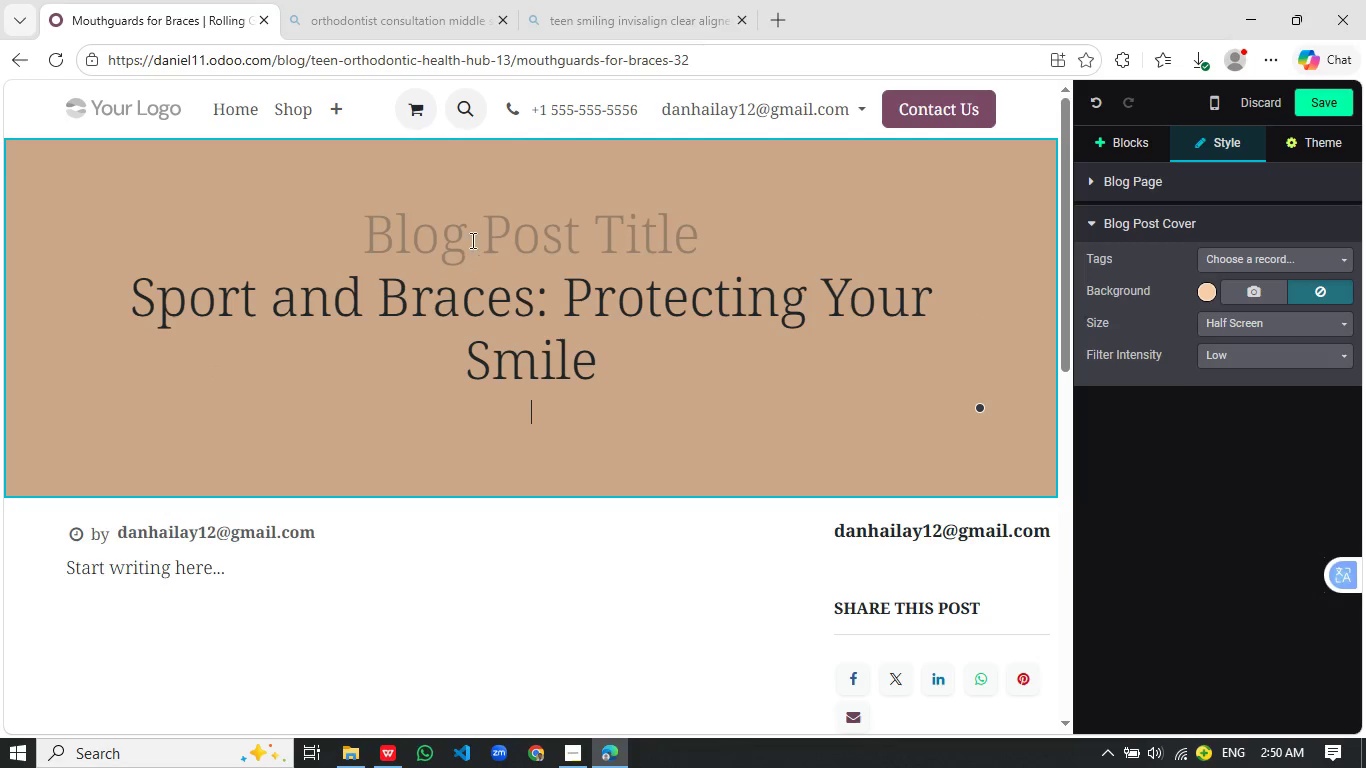 
left_click([473, 230])
 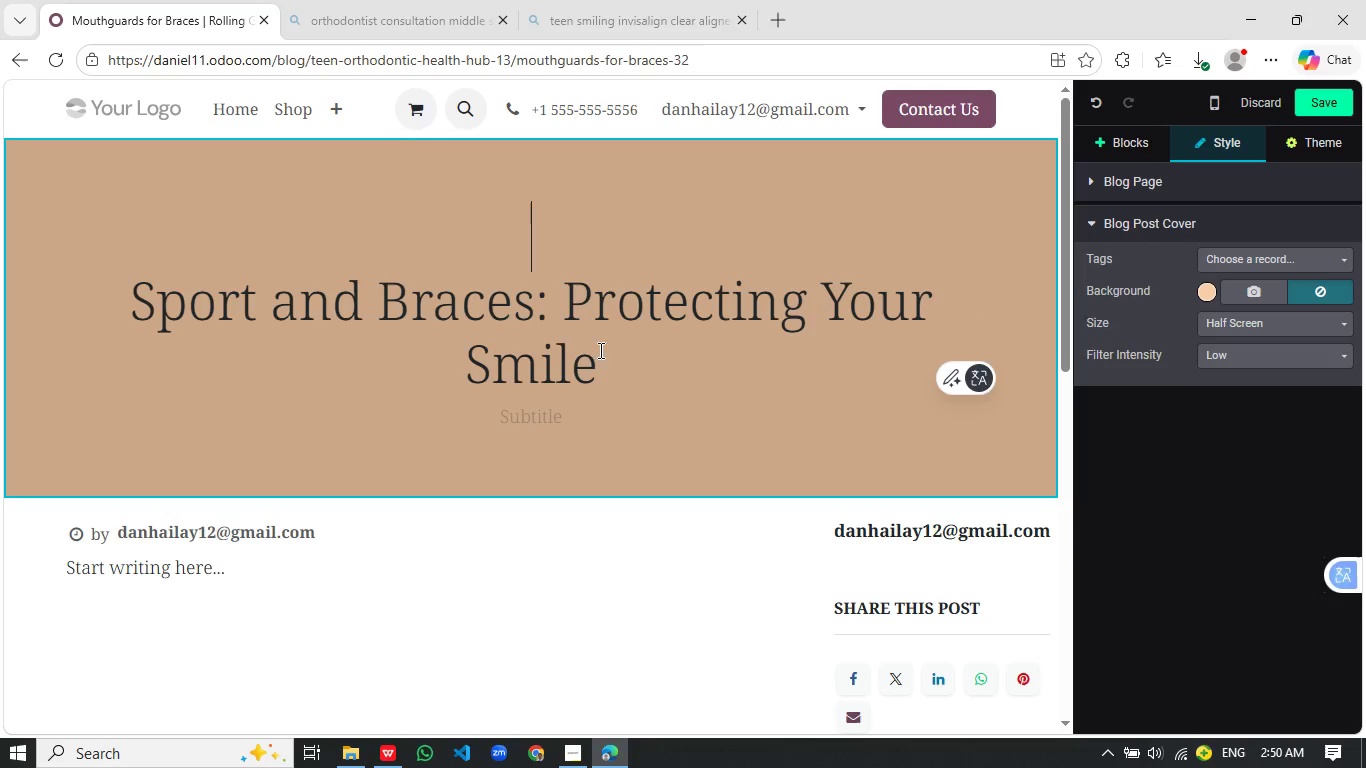 
left_click_drag(start_coordinate=[611, 370], to_coordinate=[124, 296])
 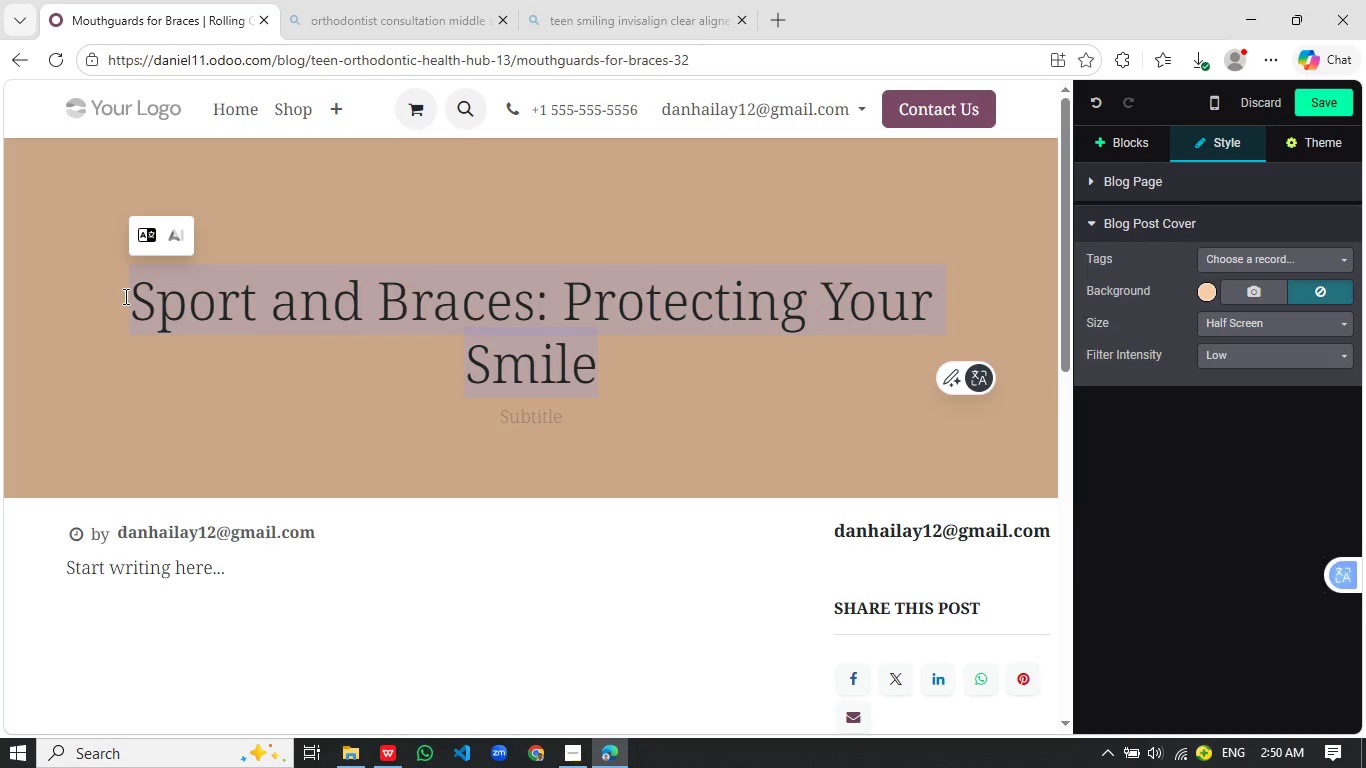 
key(Control+X)
 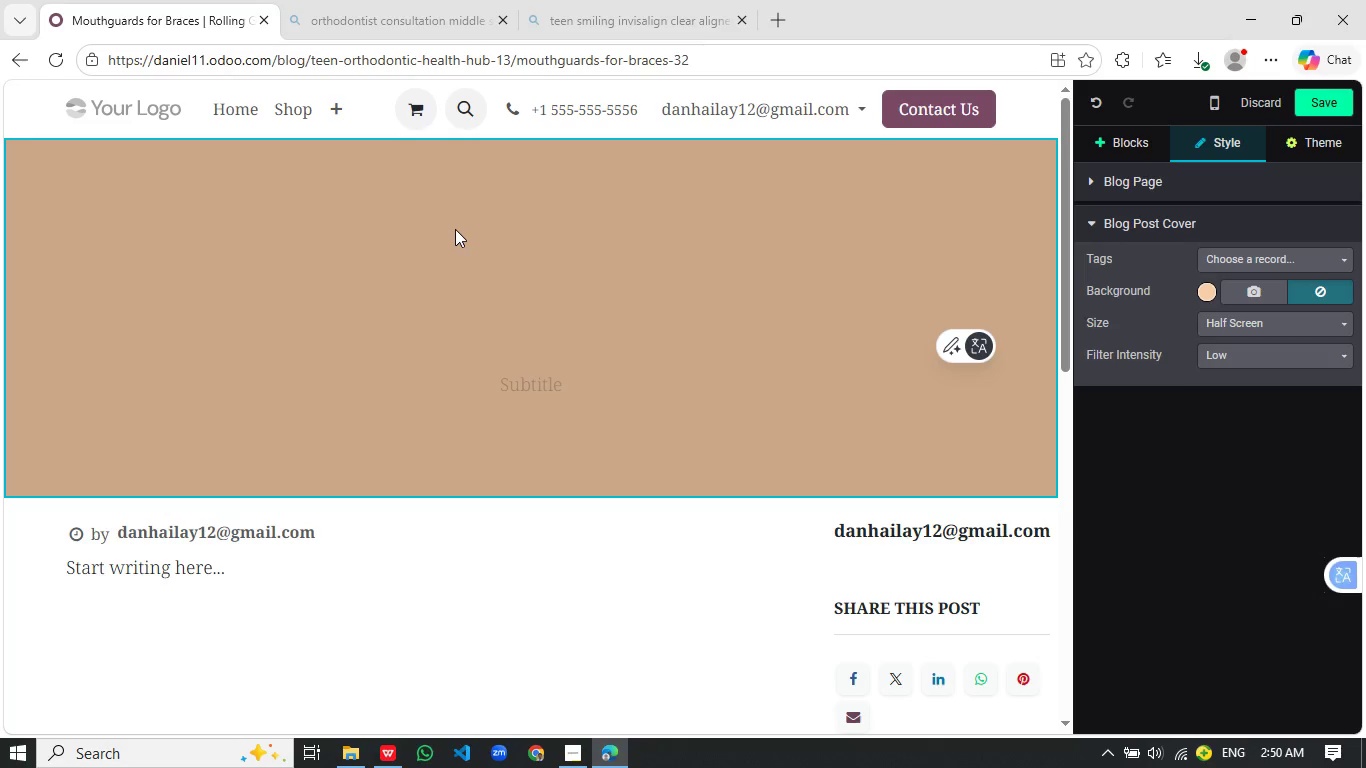 
left_click([455, 229])
 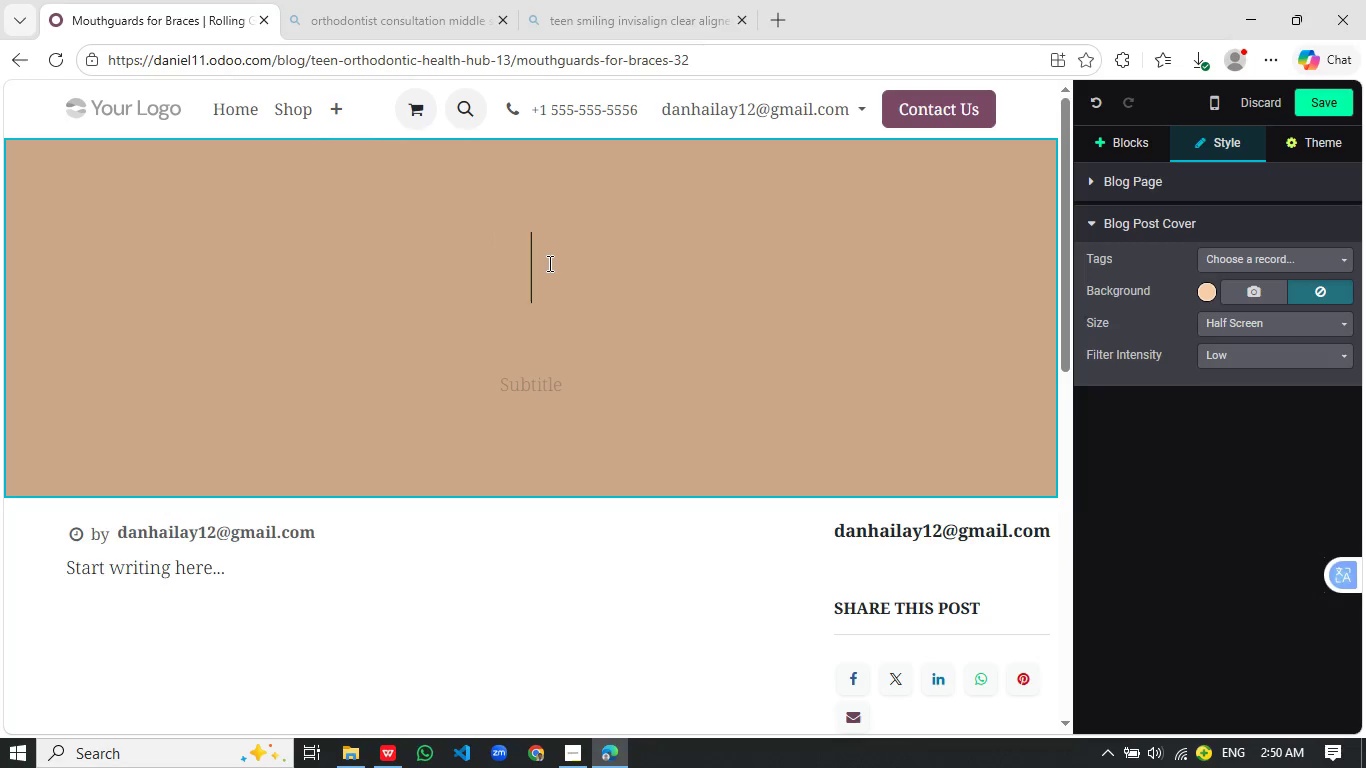 
left_click([548, 263])
 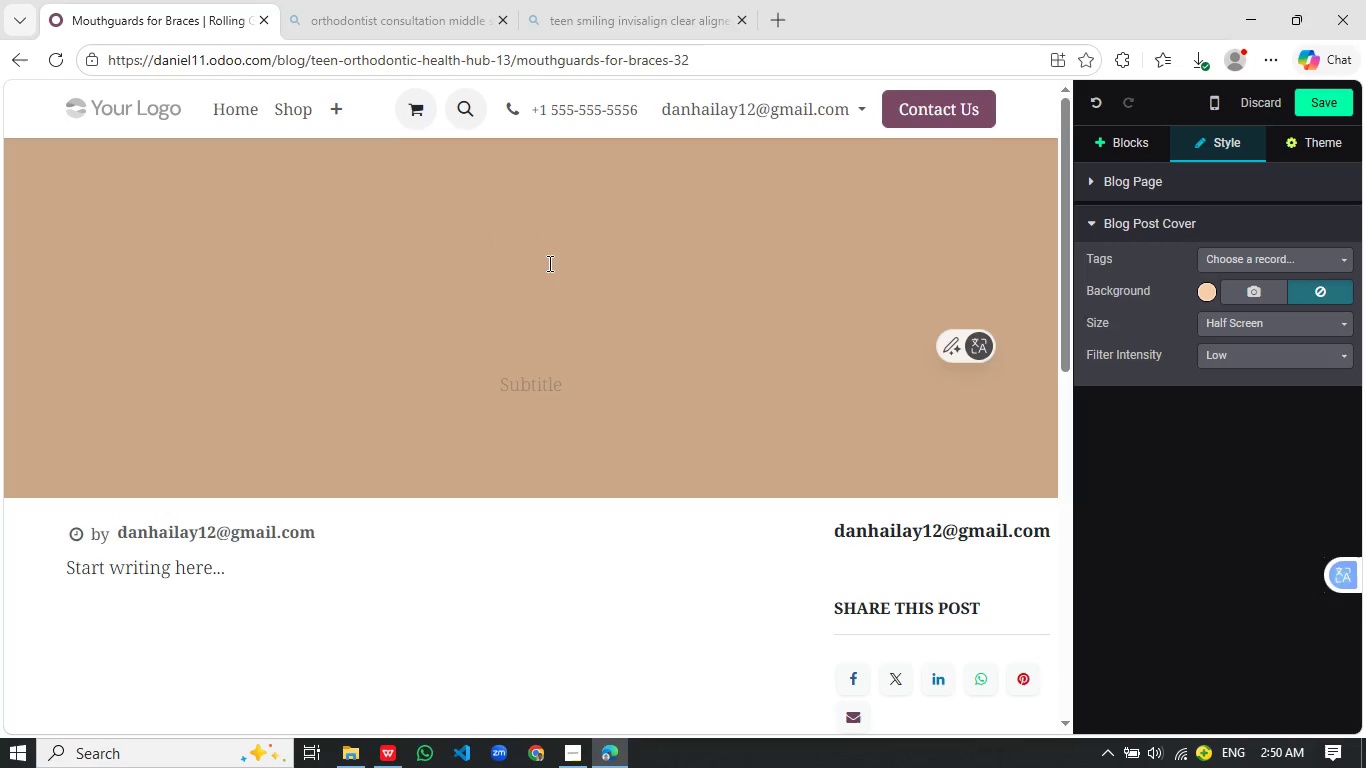 
key(Control+V)
 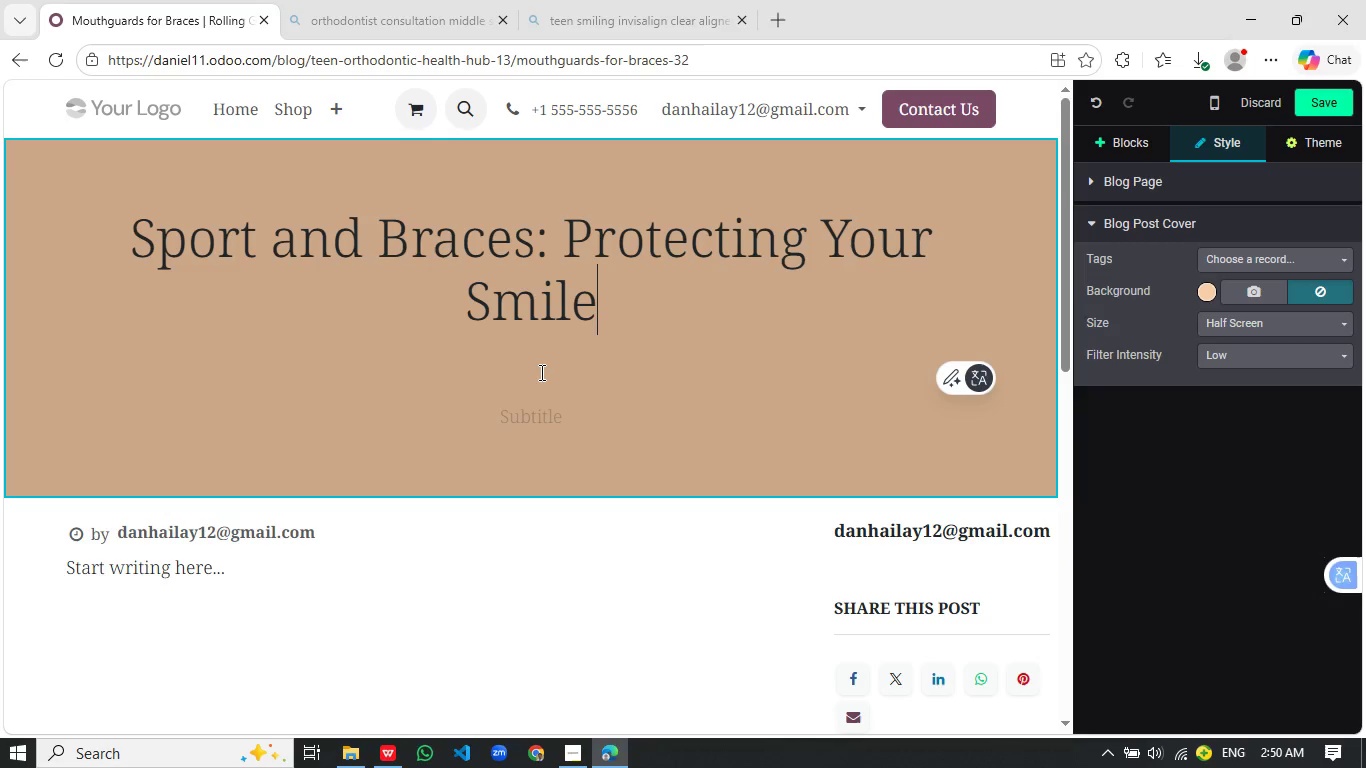 
left_click([540, 372])
 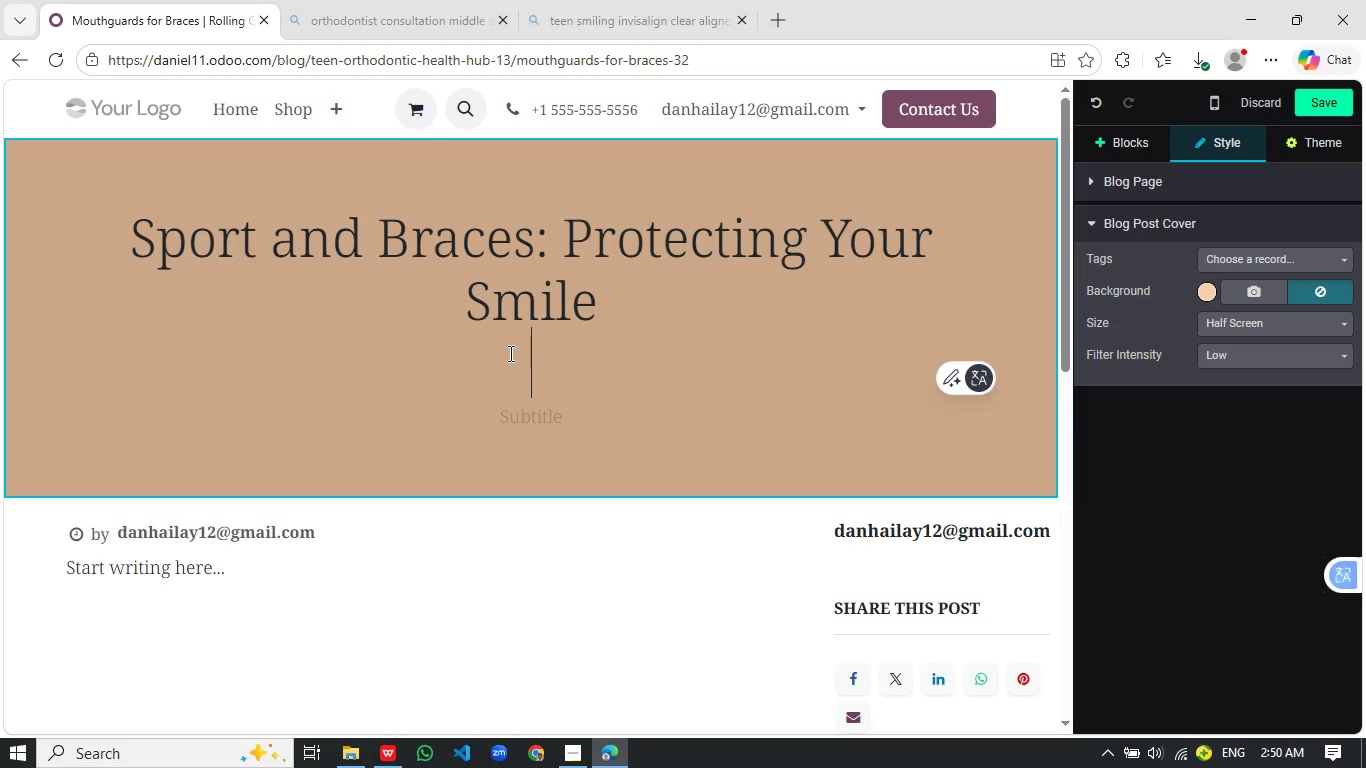 
key(Backspace)
 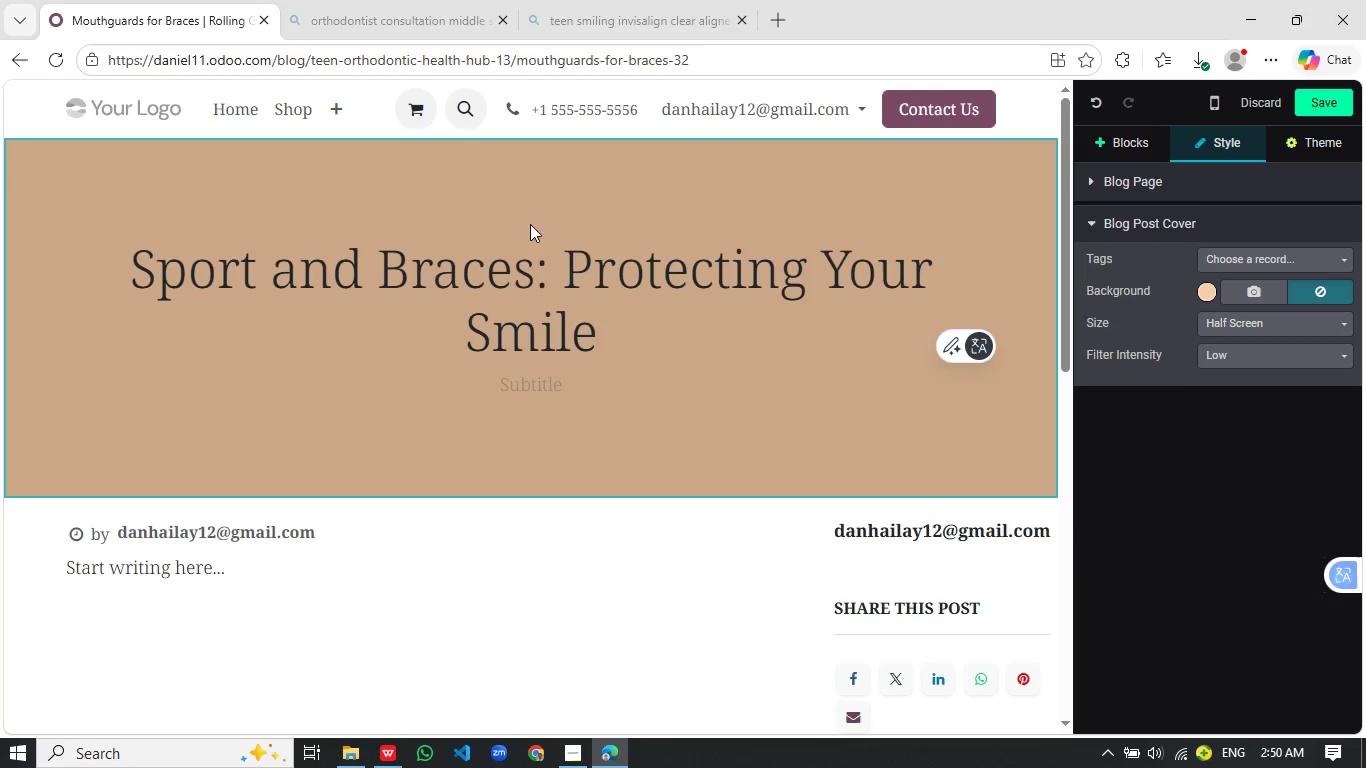 
left_click([545, 203])
 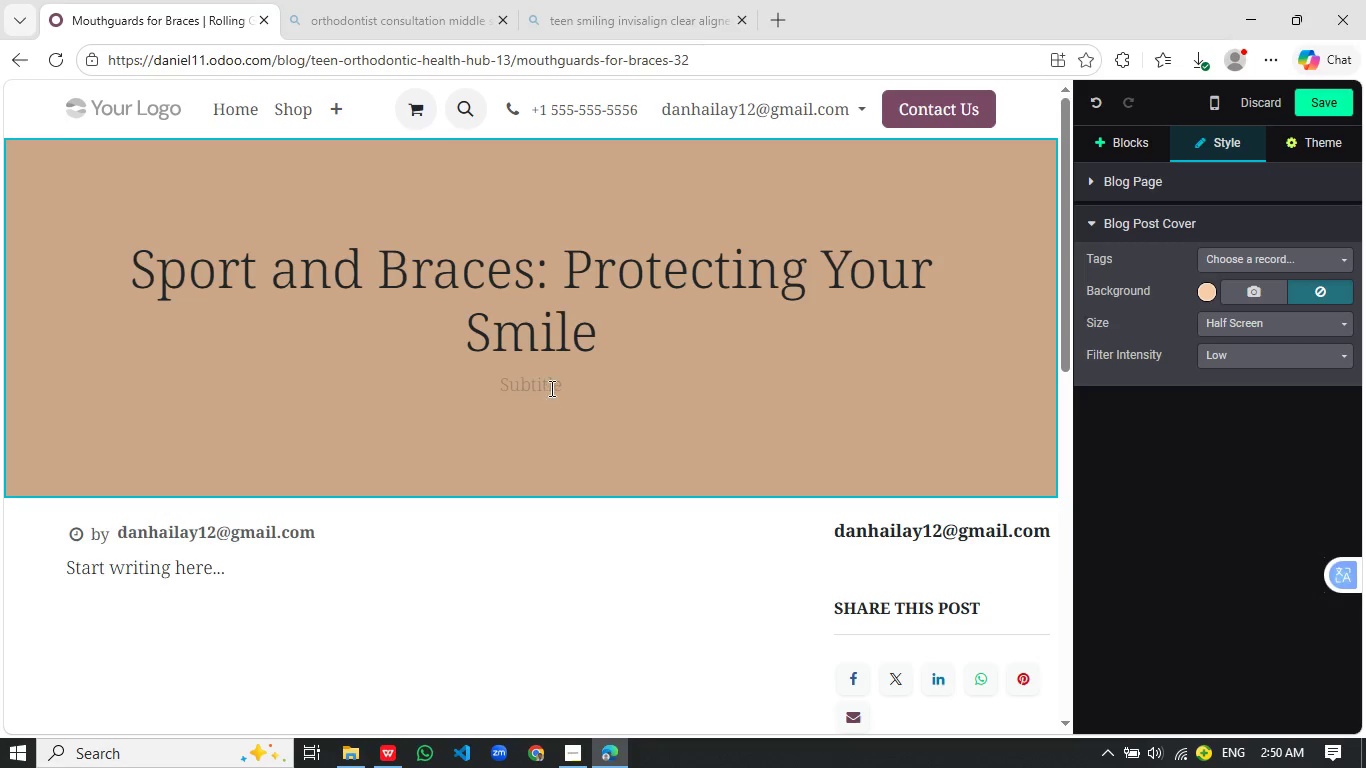 
left_click([550, 388])
 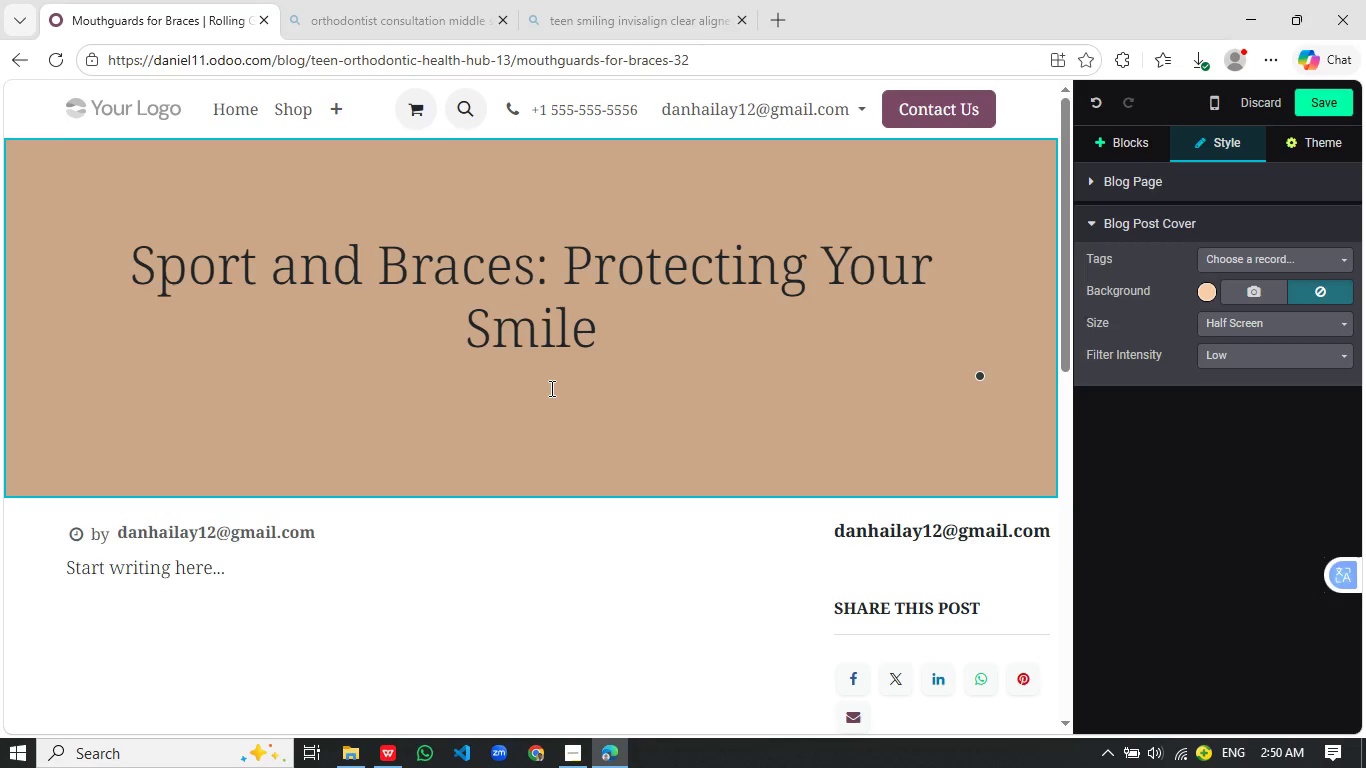 
type(Why mouthguards for braces are essential for student athletes during the school year)
 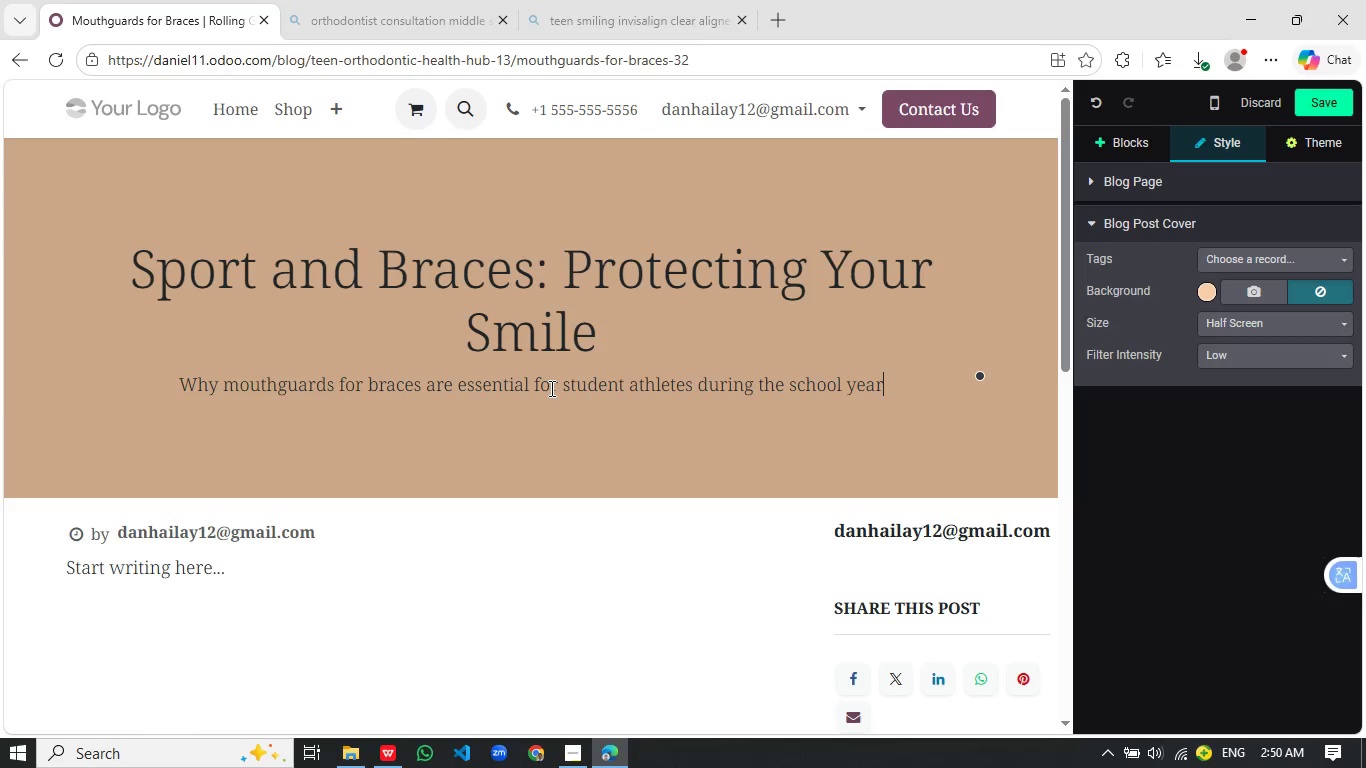 
left_click([553, 427])
 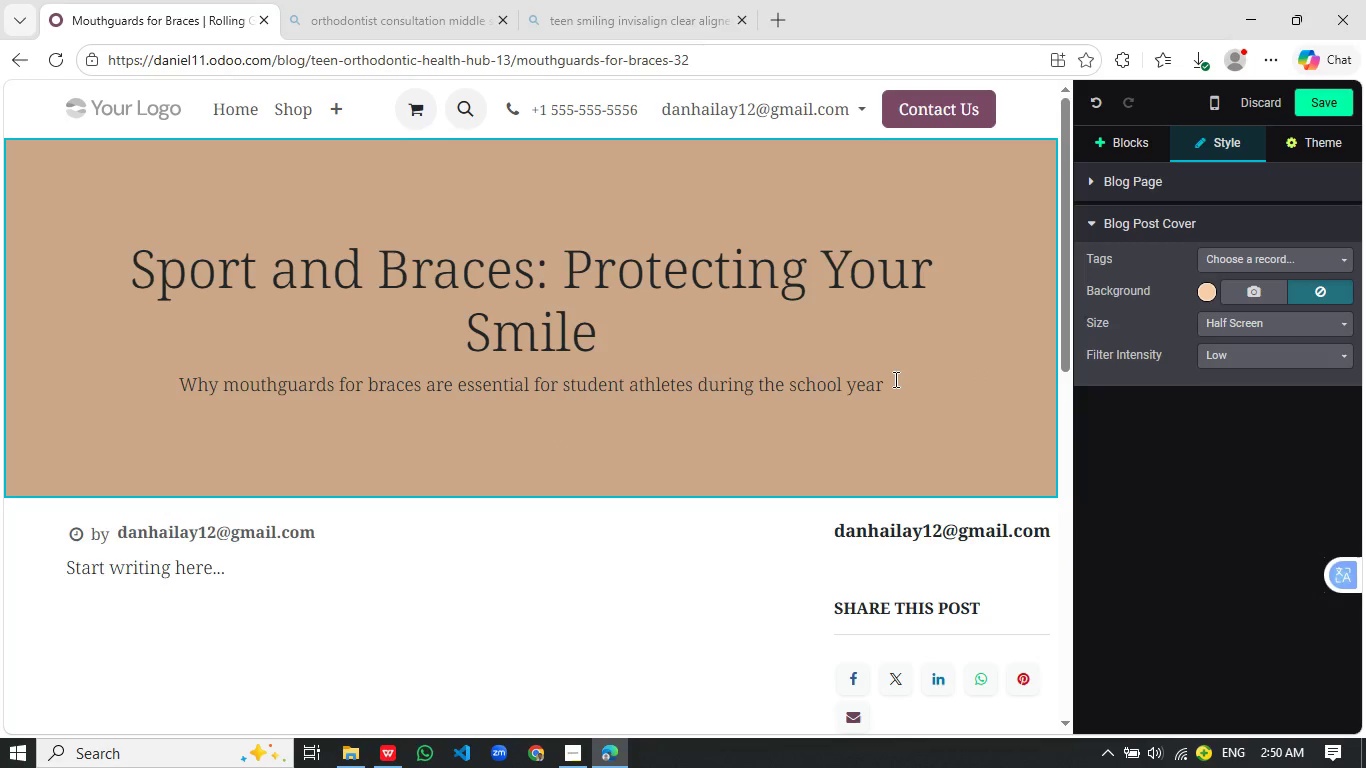 
left_click_drag(start_coordinate=[893, 380], to_coordinate=[171, 372])
 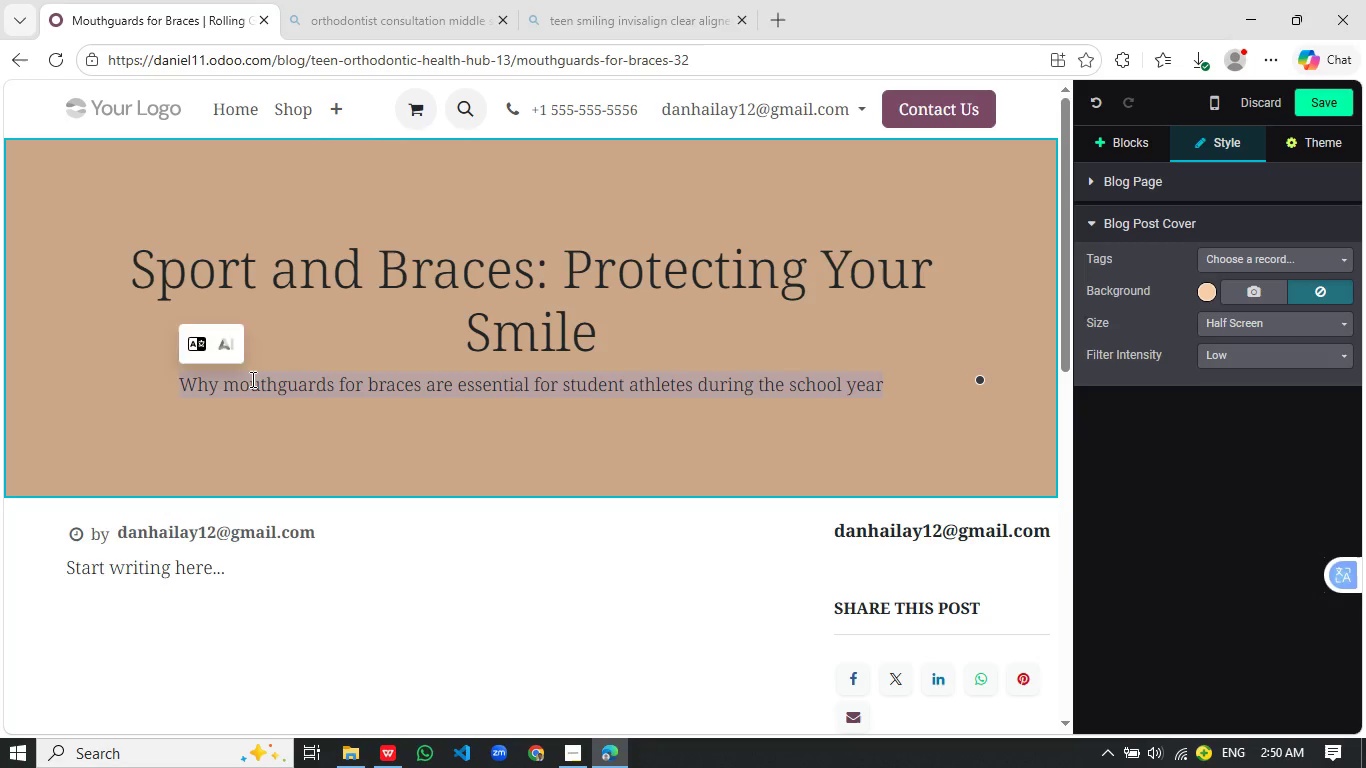 
left_click([251, 379])
 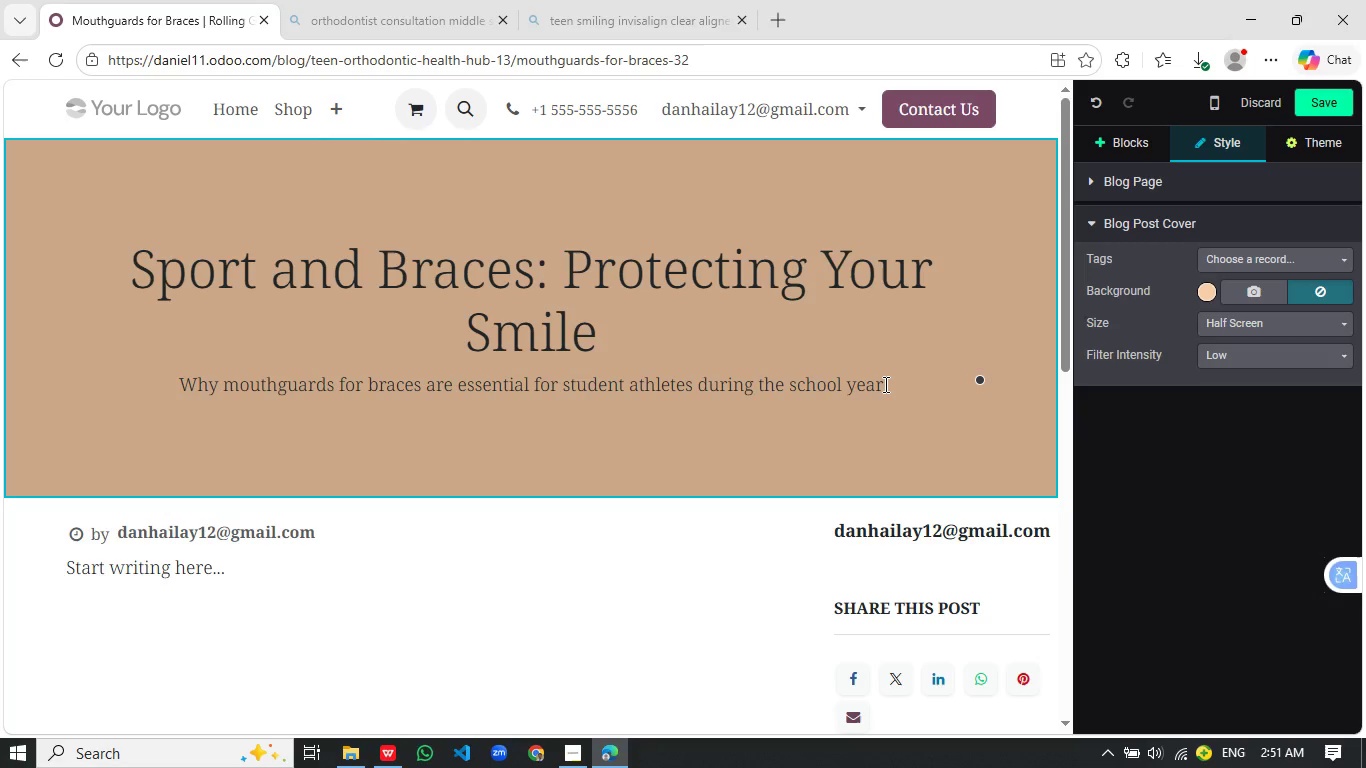 
left_click_drag(start_coordinate=[884, 384], to_coordinate=[185, 381])
 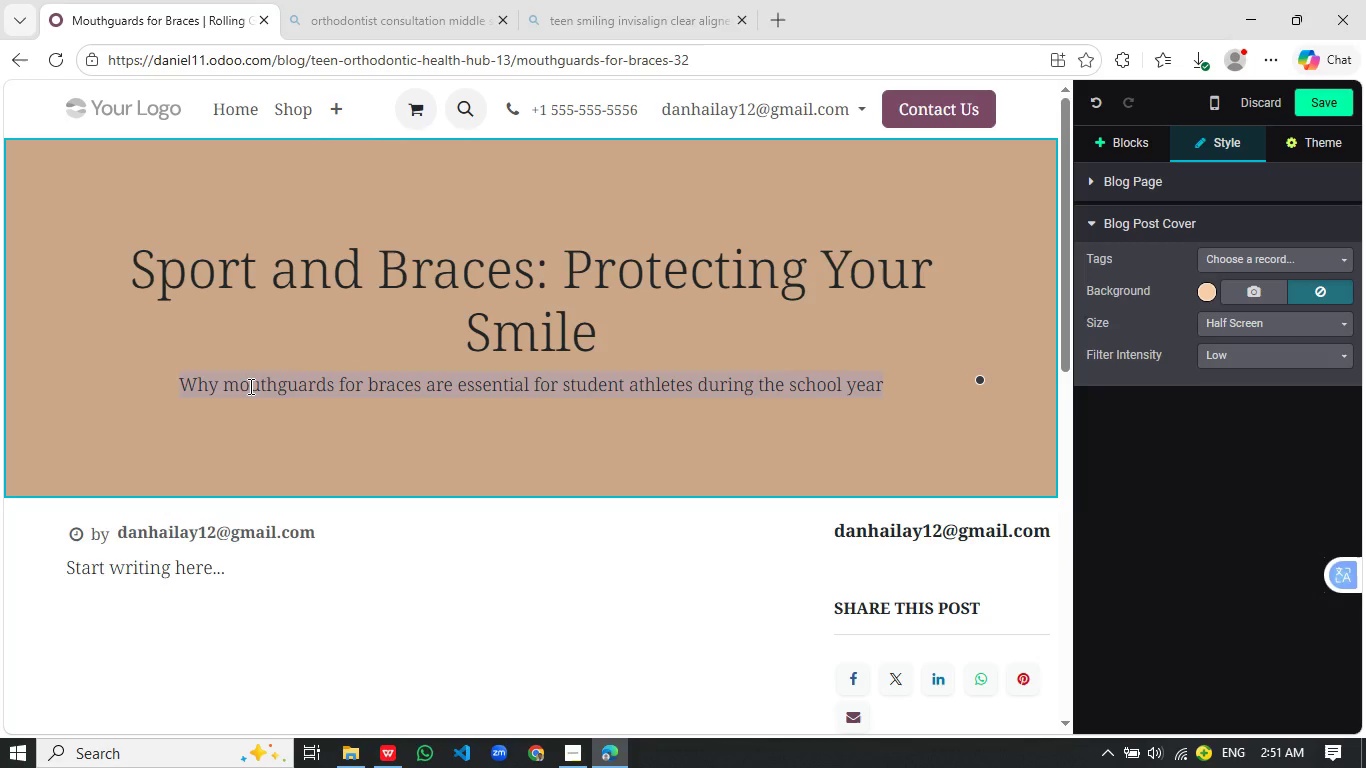 
left_click([249, 386])
 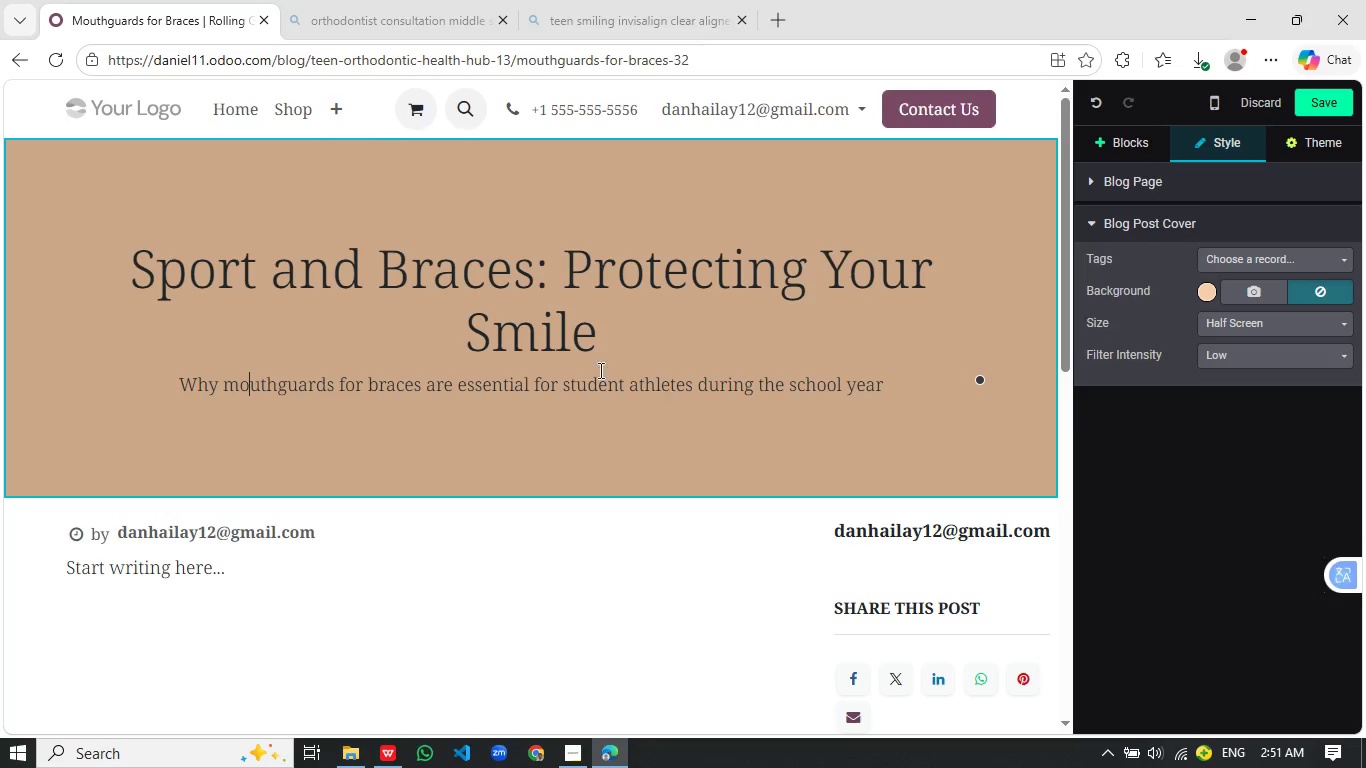 
left_click_drag(start_coordinate=[604, 339], to_coordinate=[133, 287])
 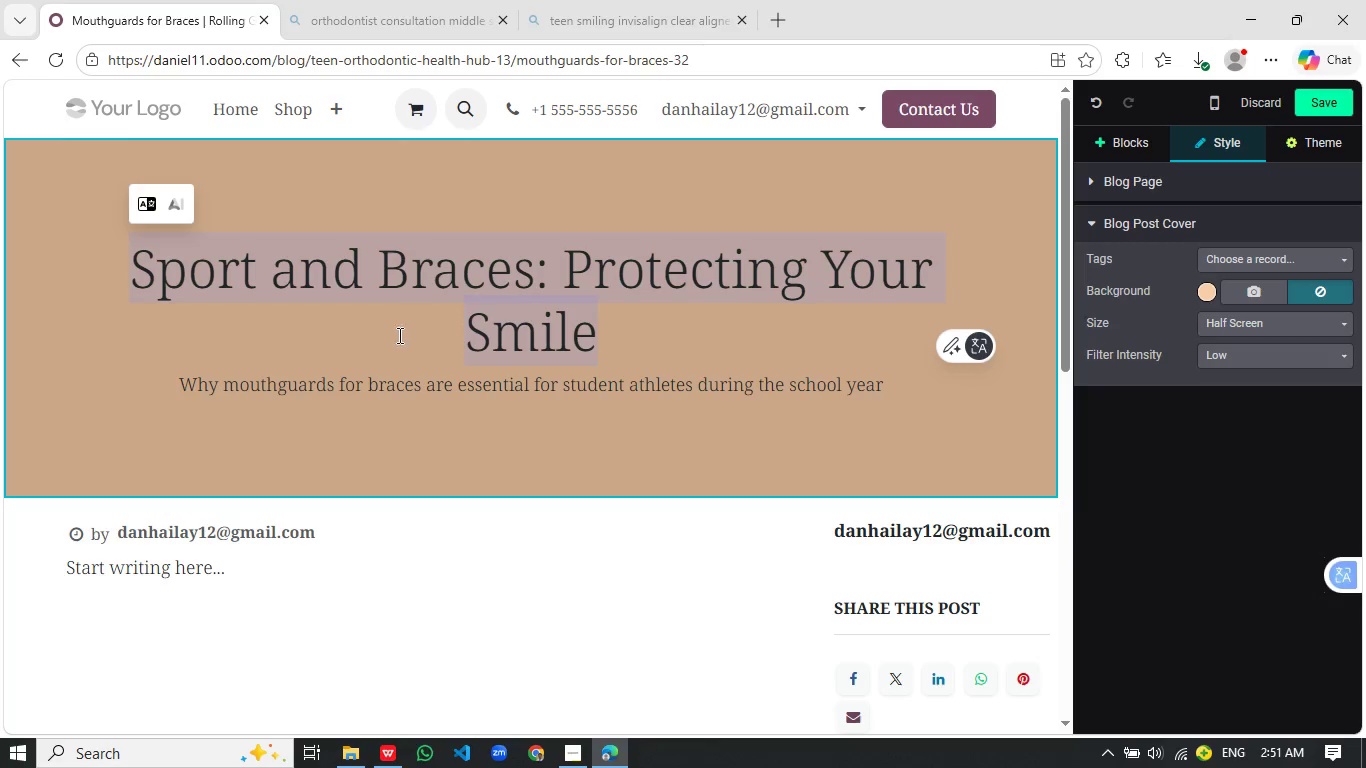 
left_click([398, 336])
 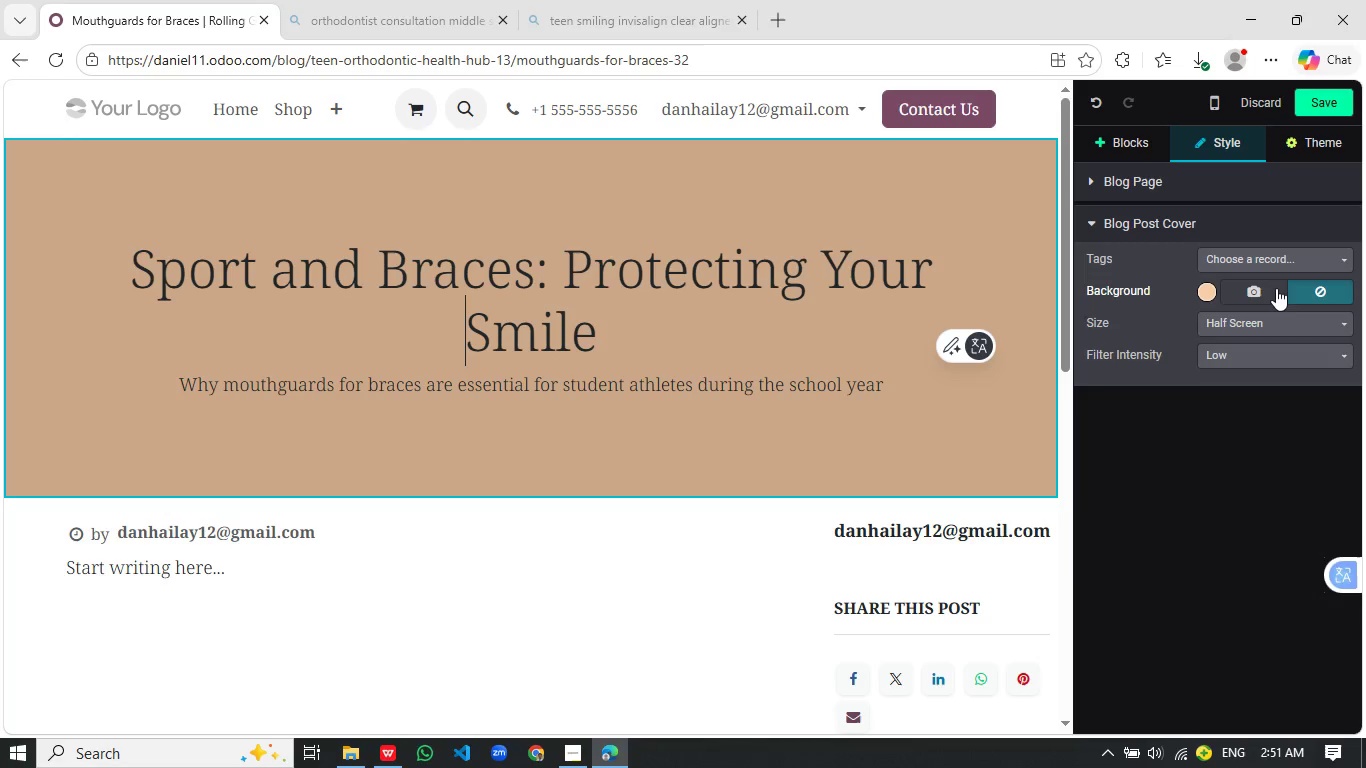 
left_click([1274, 290])
 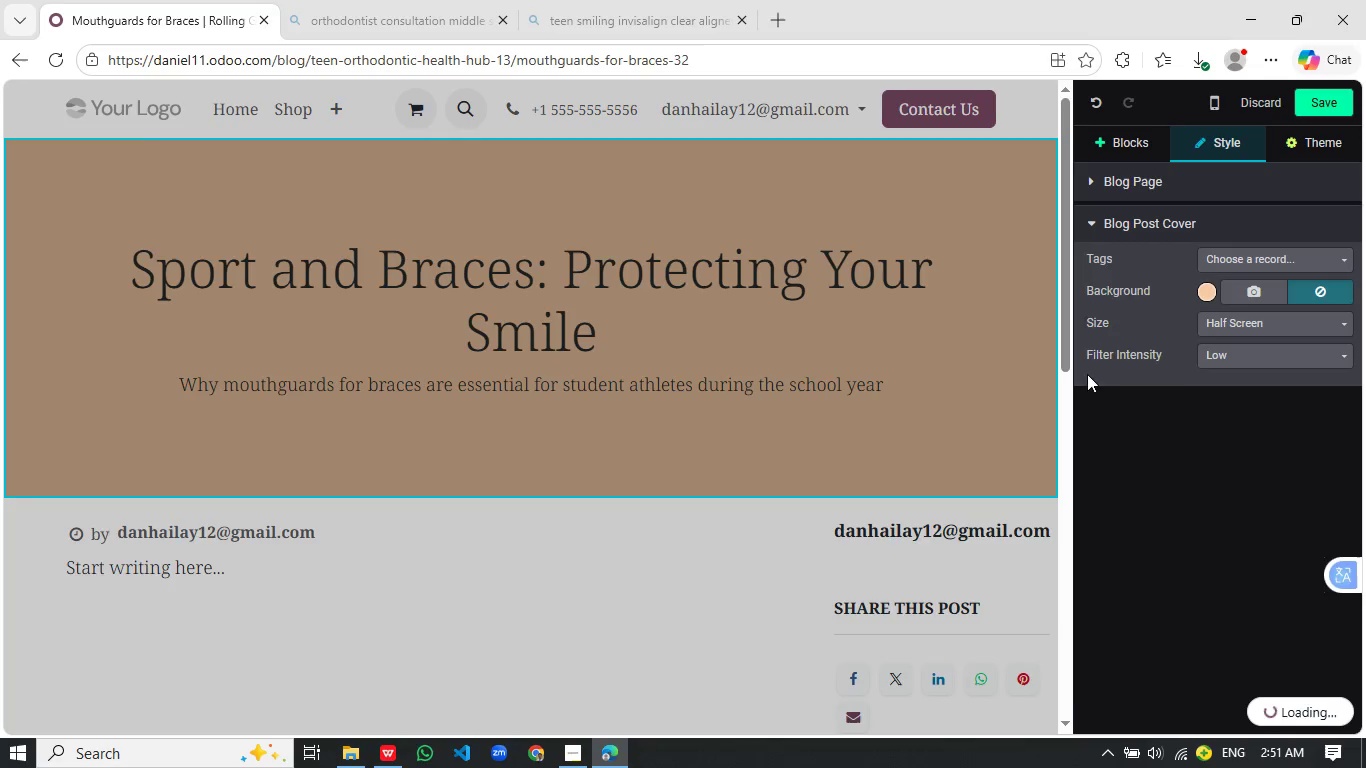 
mouse_move([314, 283])
 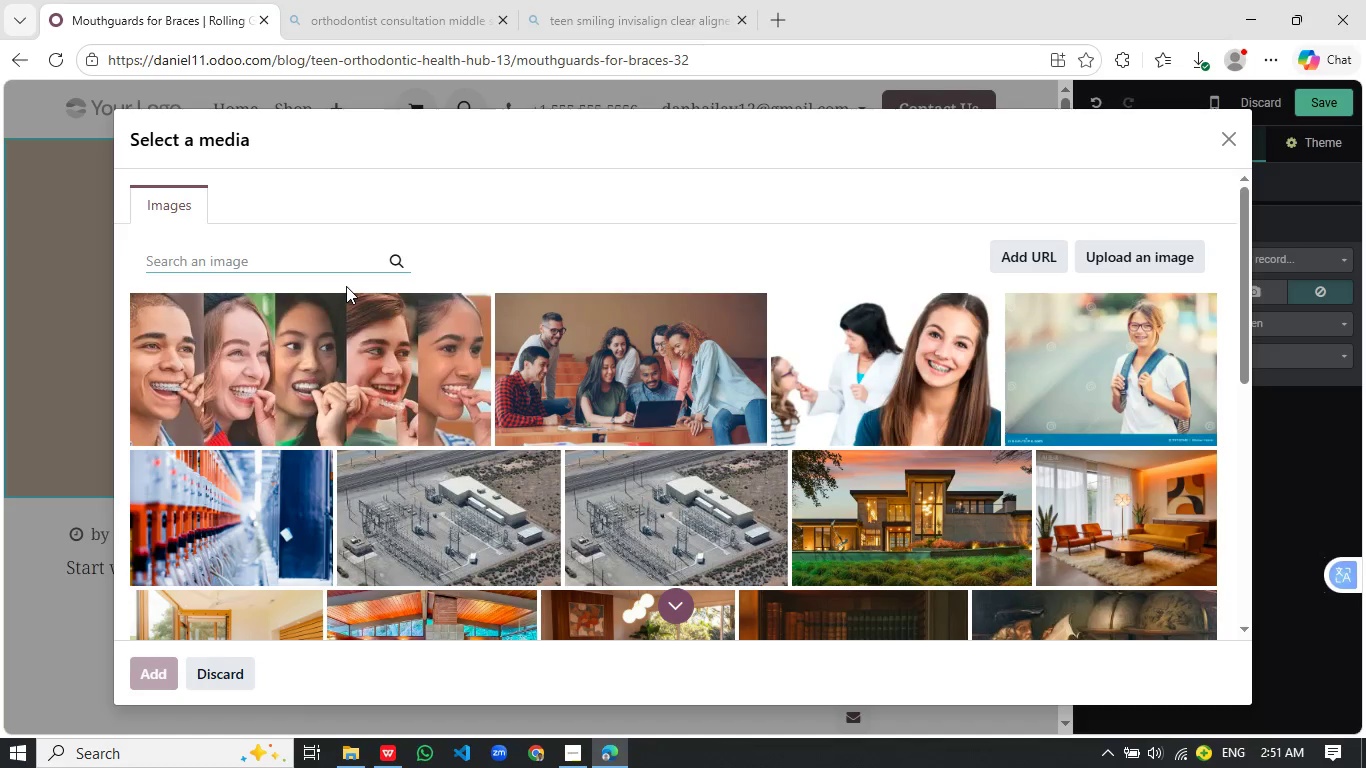 
type(teen al)
key(Backspace)
type(th)
 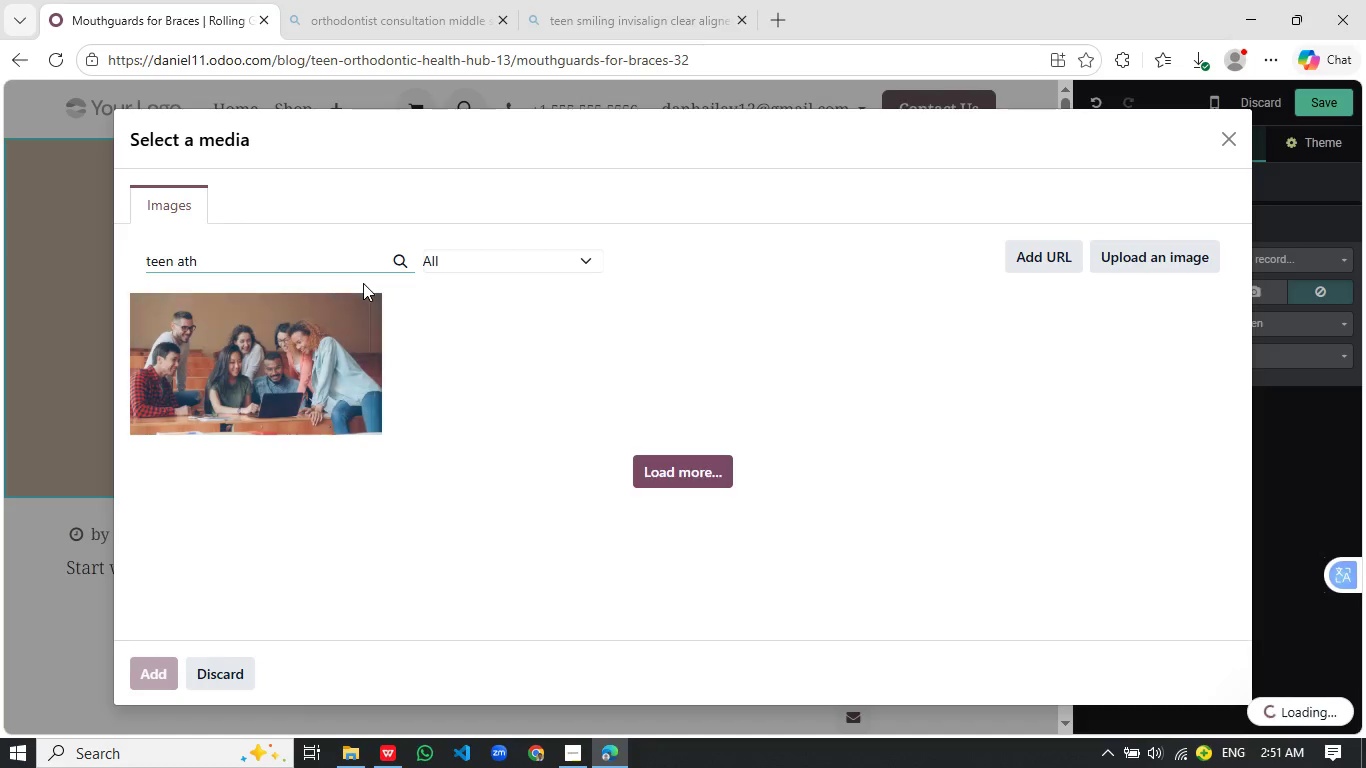 
type(lete braces football basketball smiling sports uniform )
 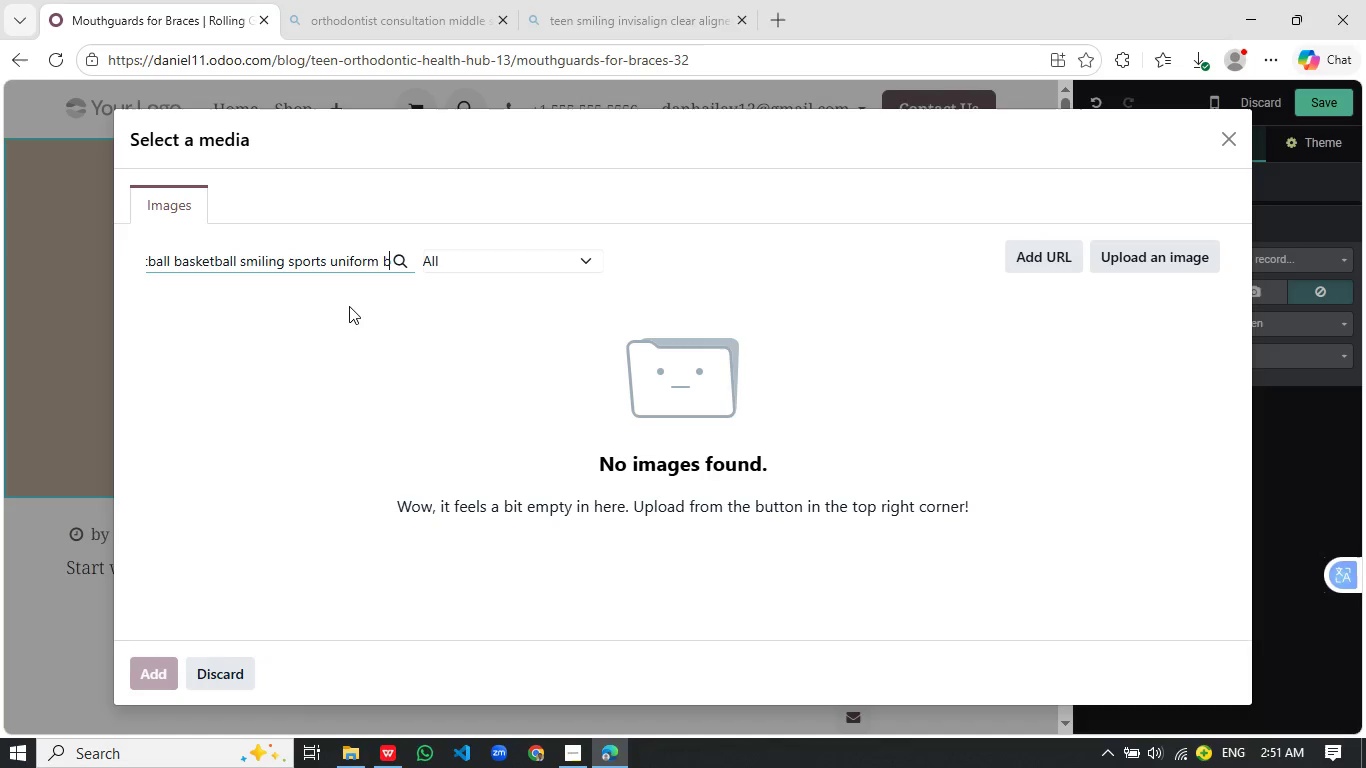 
type(bras)
key(Backspace)
type(es)
 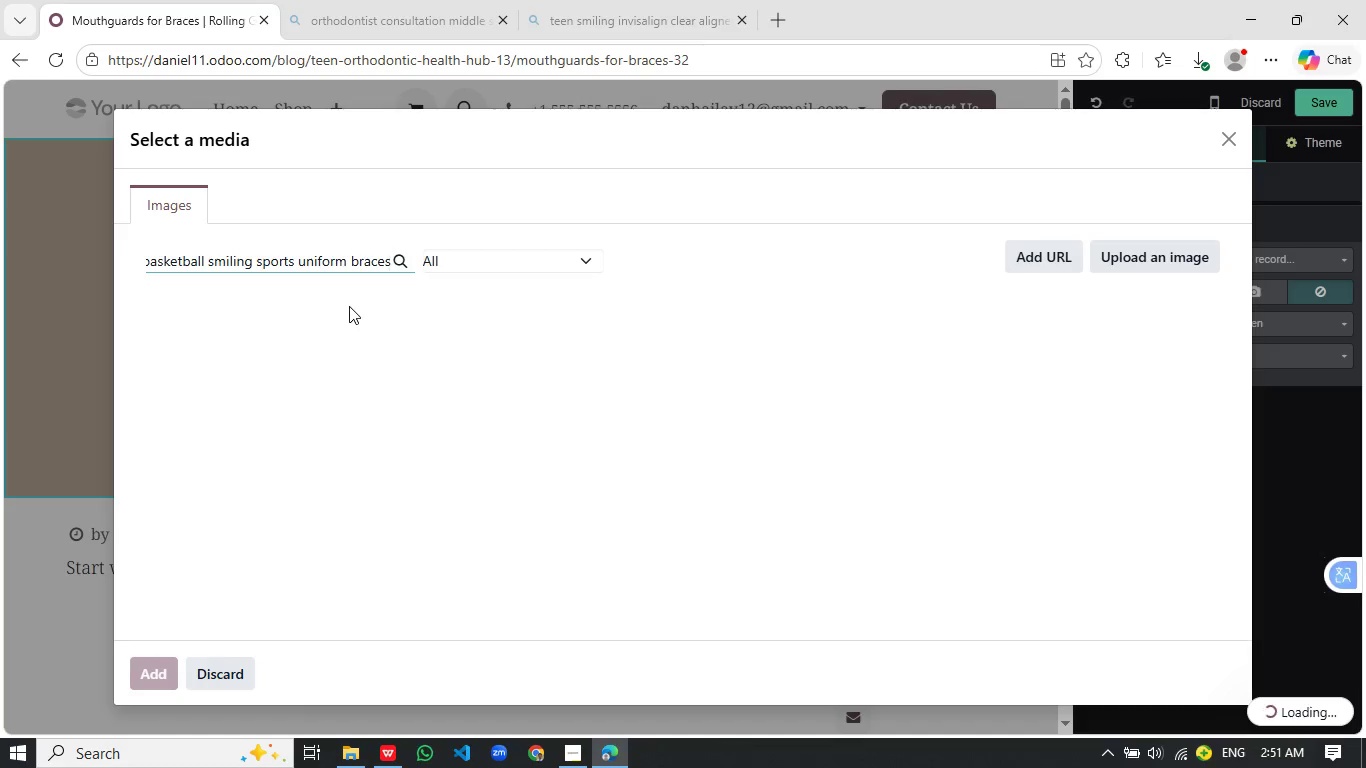 
hold_key(key=C, duration=0.38)
 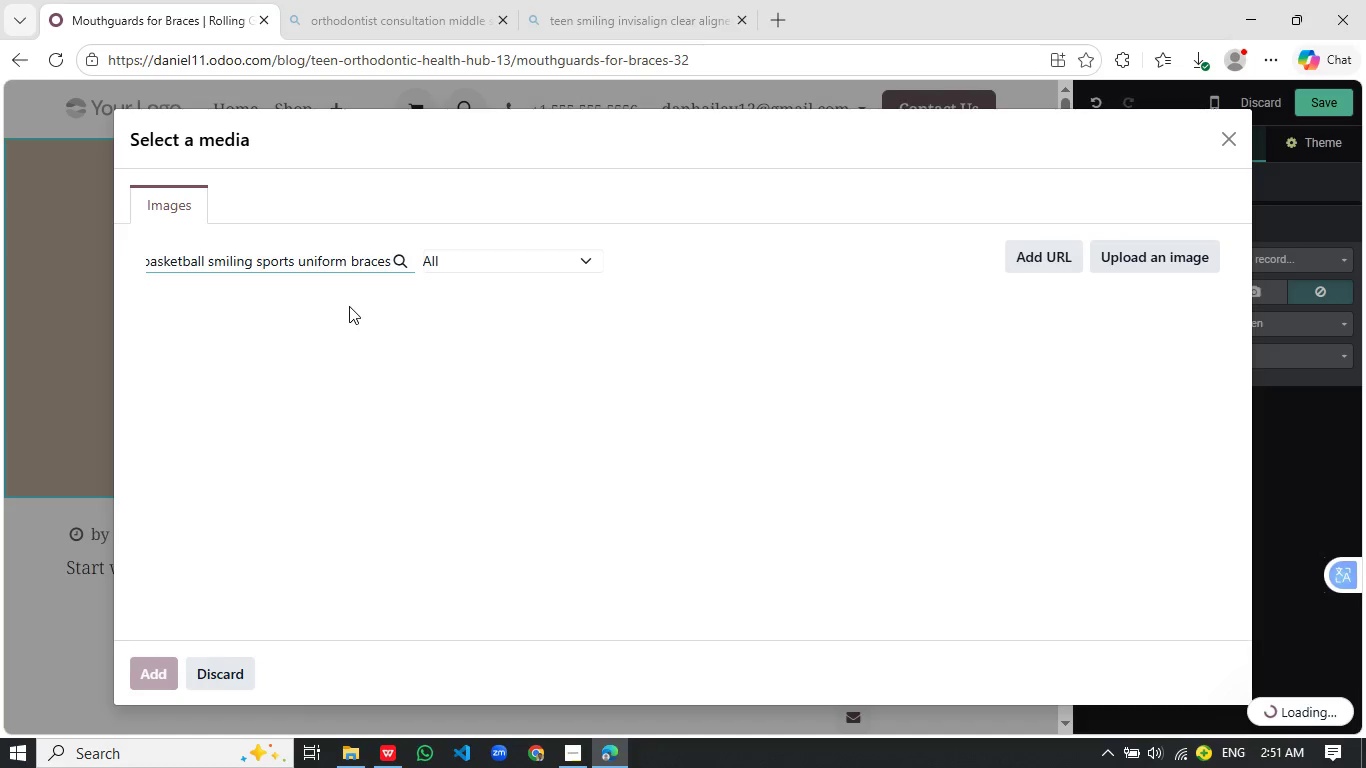 
key(Control+A)
 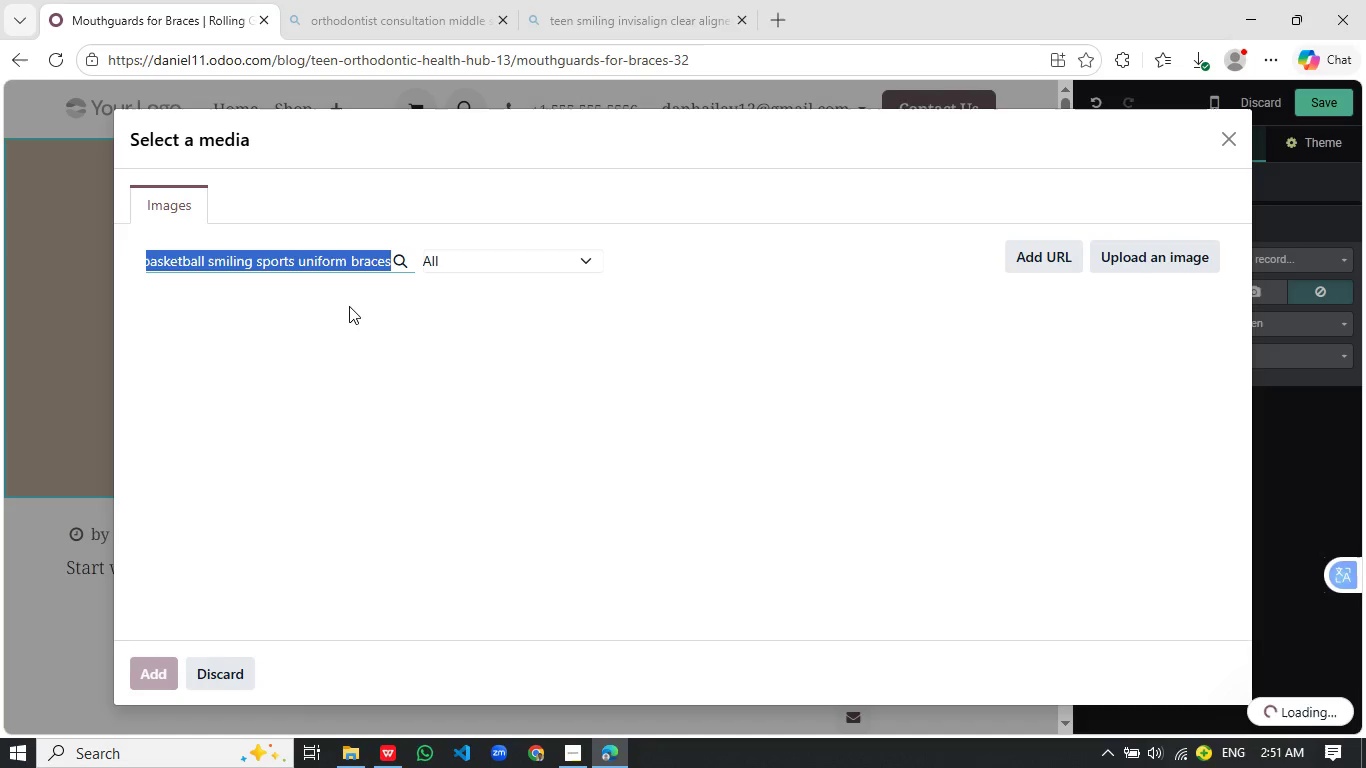 
key(Control+C)
 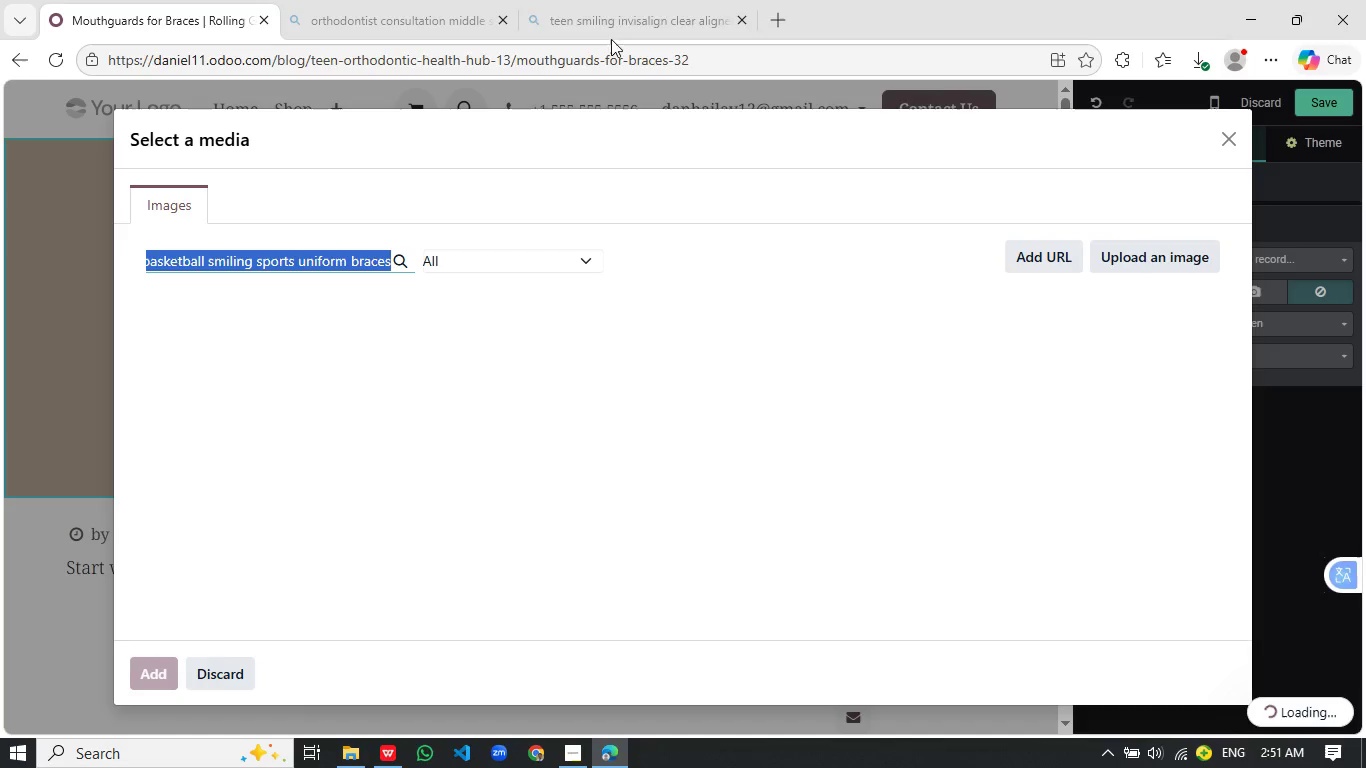 
left_click([627, 23])
 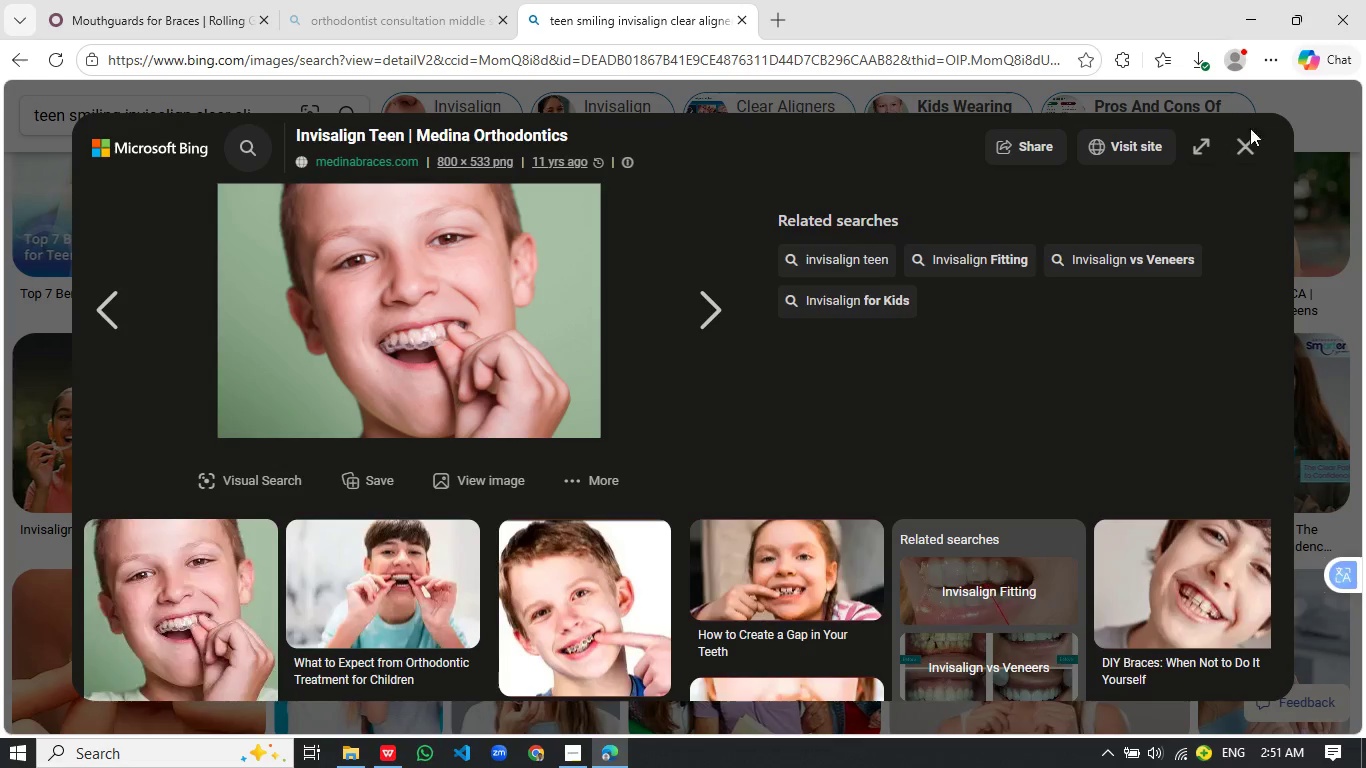 
left_click([1253, 146])
 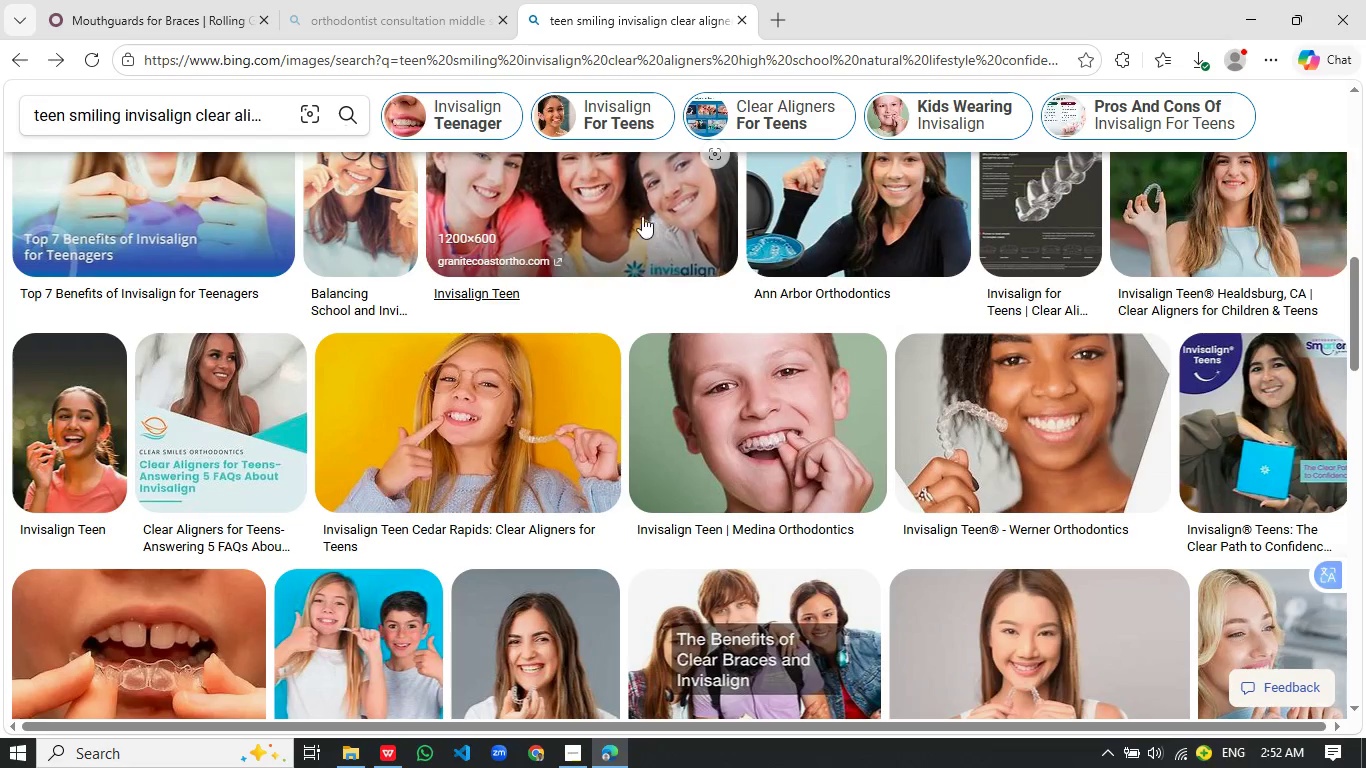 
left_click([598, 110])
 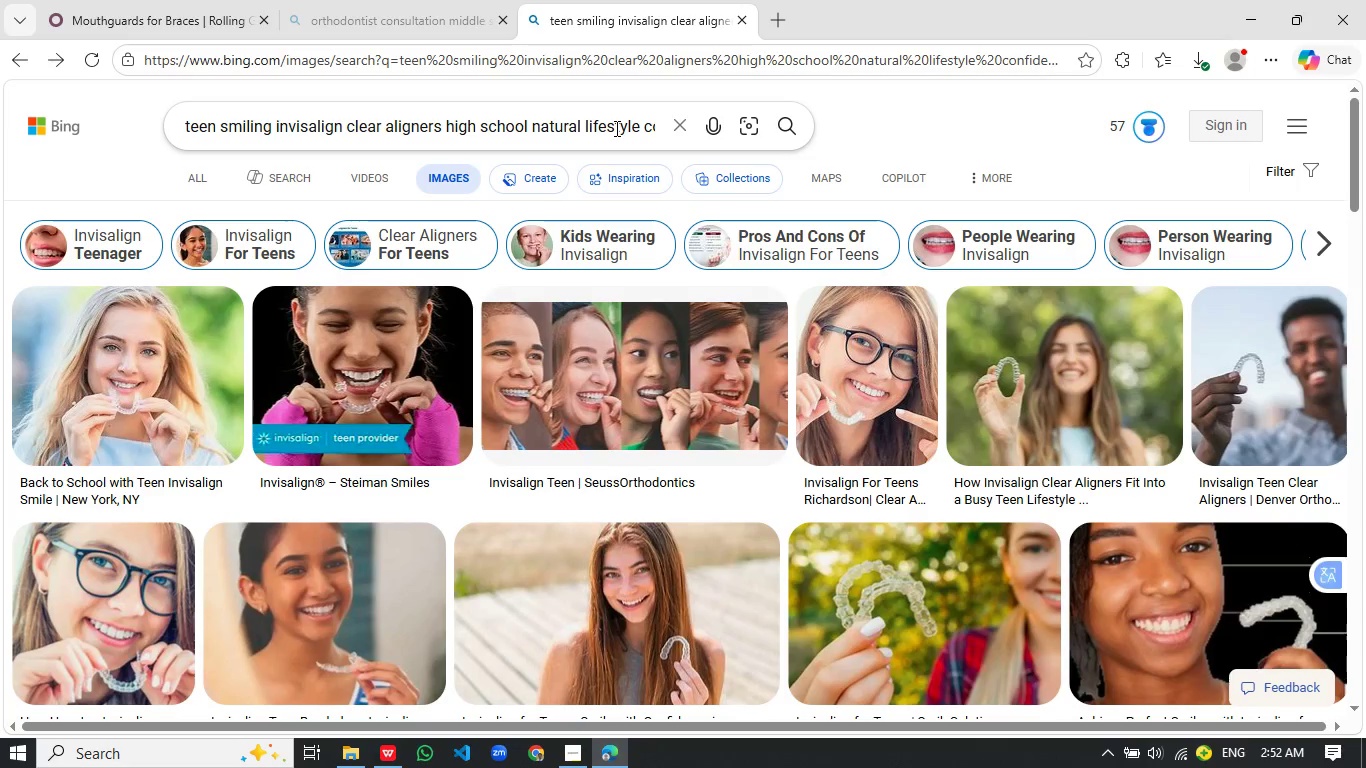 
key(Control+A)
 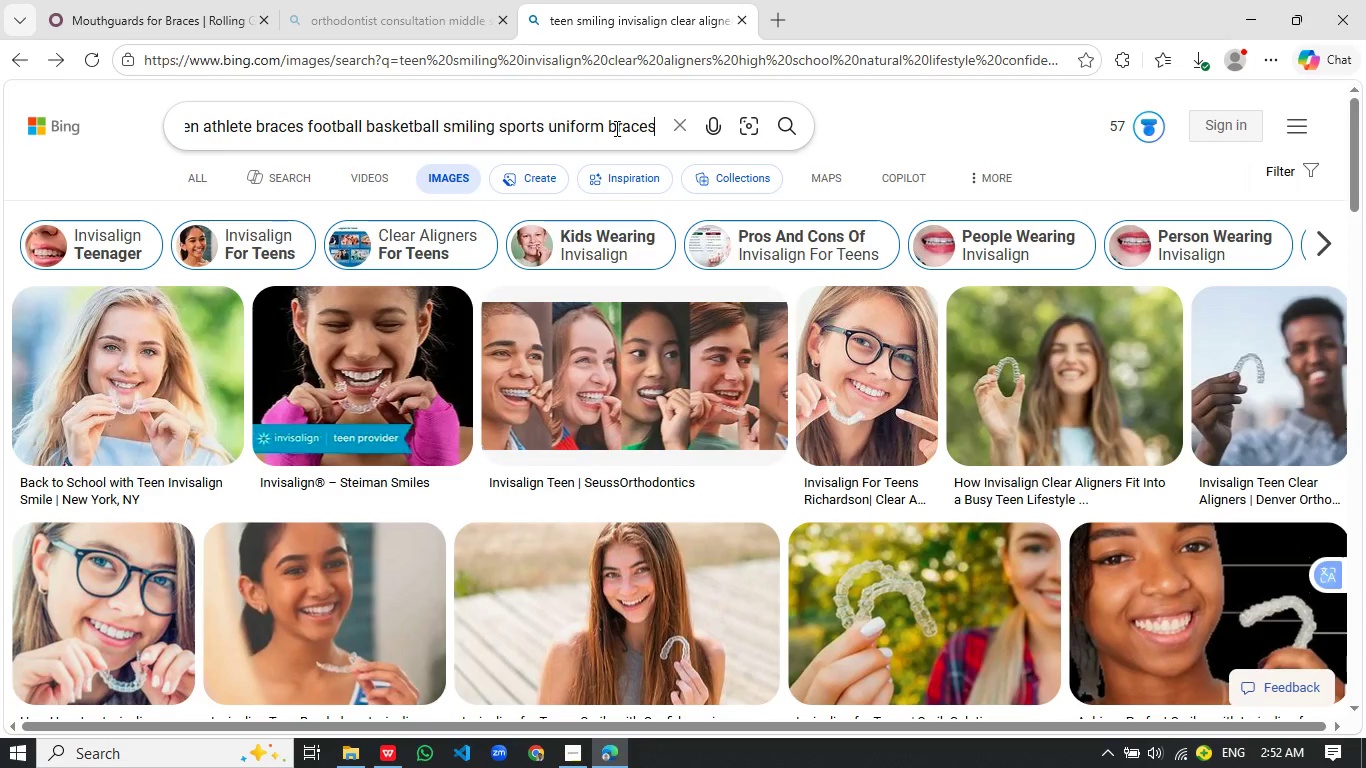 
key(Control+V)
 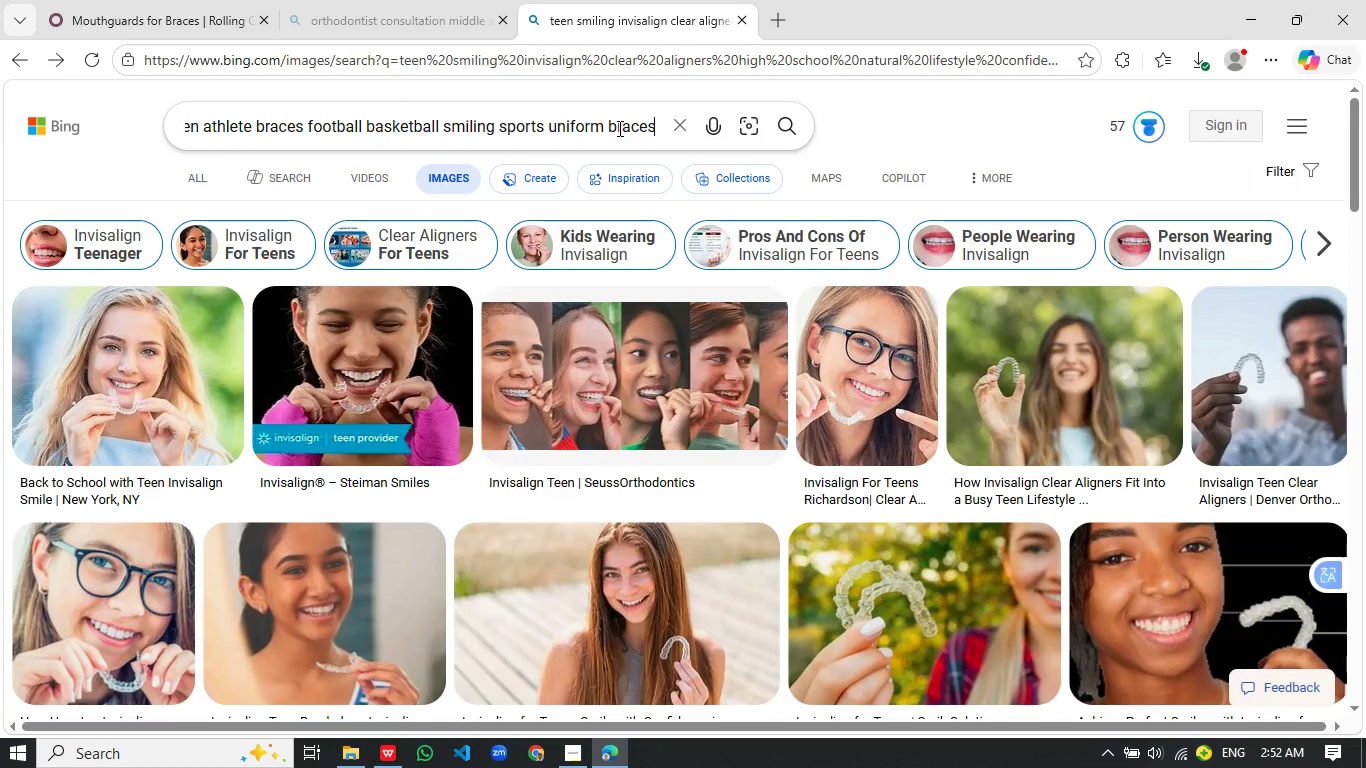 
scroll: coordinate [574, 210], scroll_direction: up, amount: 14.0
 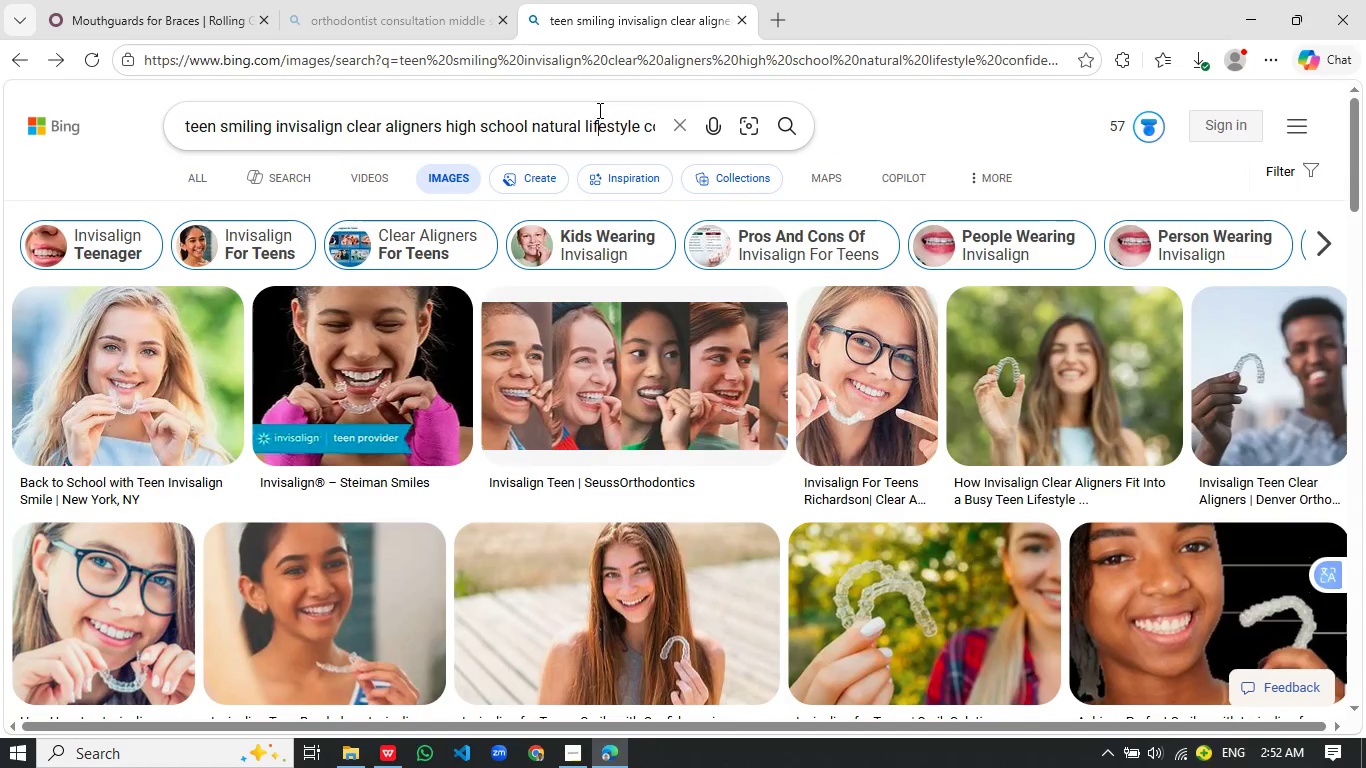 
wait(15.78)
 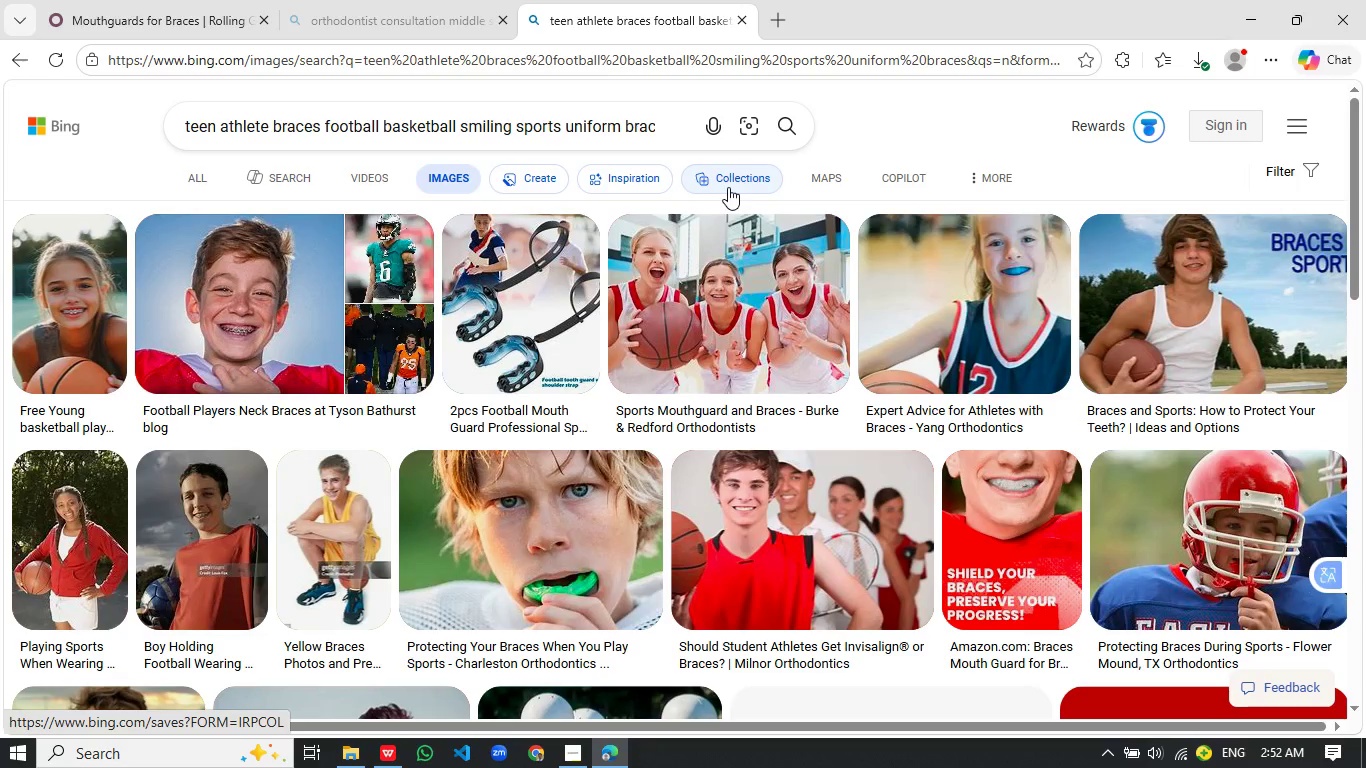 
scroll: coordinate [1013, 346], scroll_direction: down, amount: 11.0
 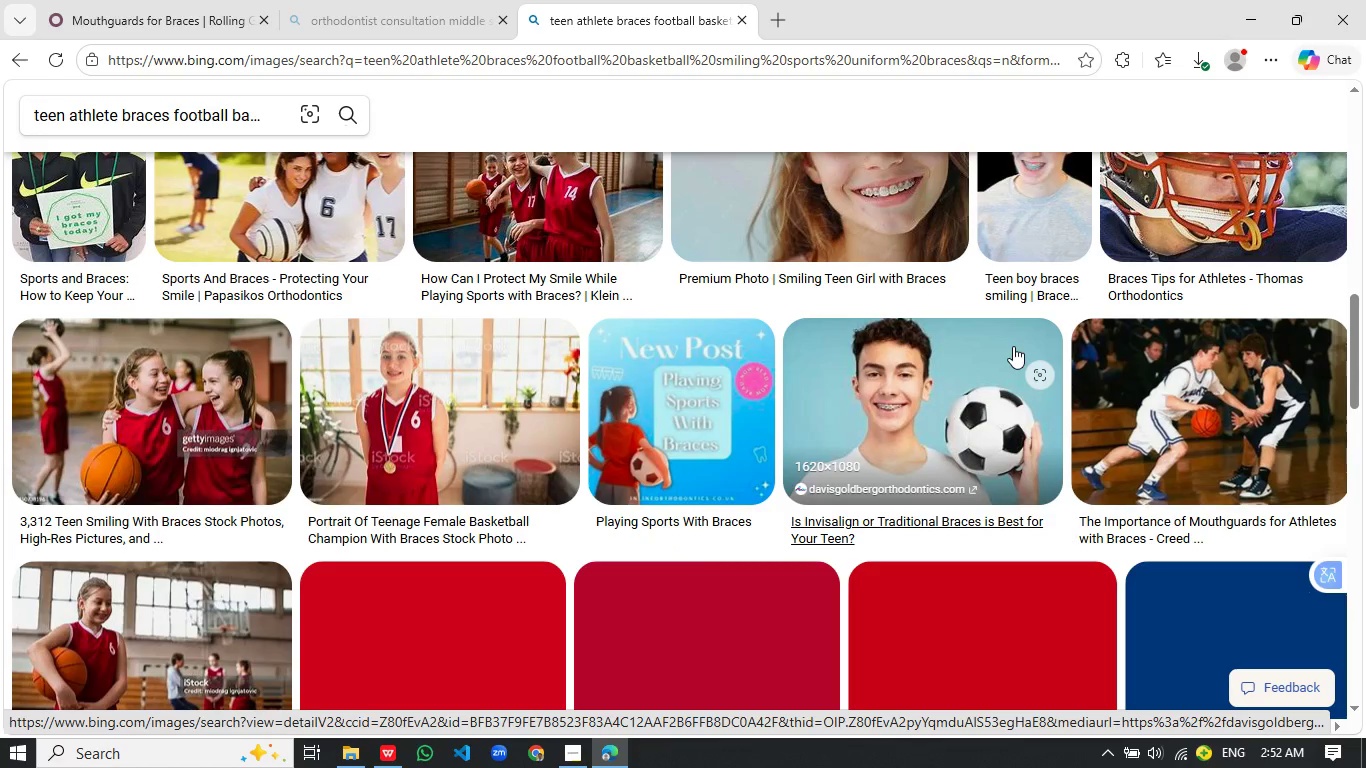 
left_click([722, 302])
 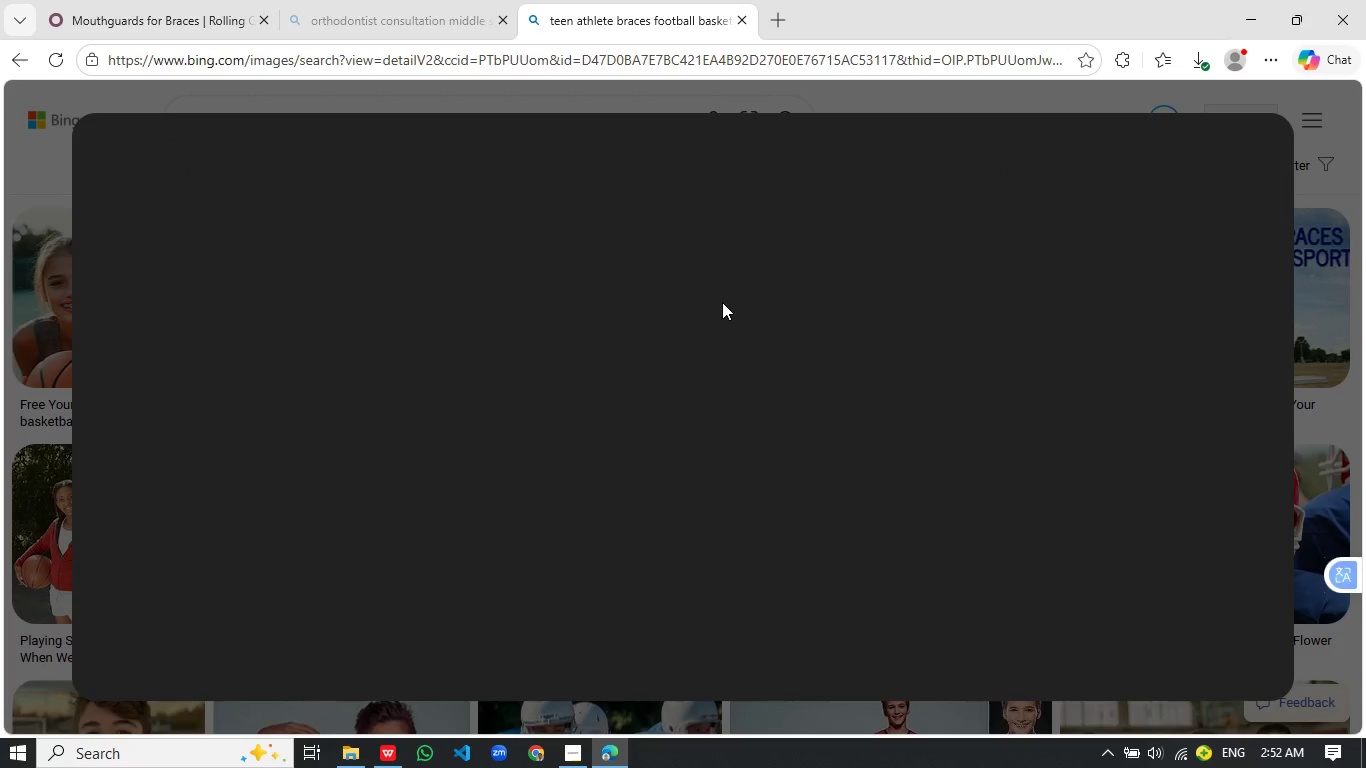 
scroll: coordinate [1013, 346], scroll_direction: up, amount: 12.0
 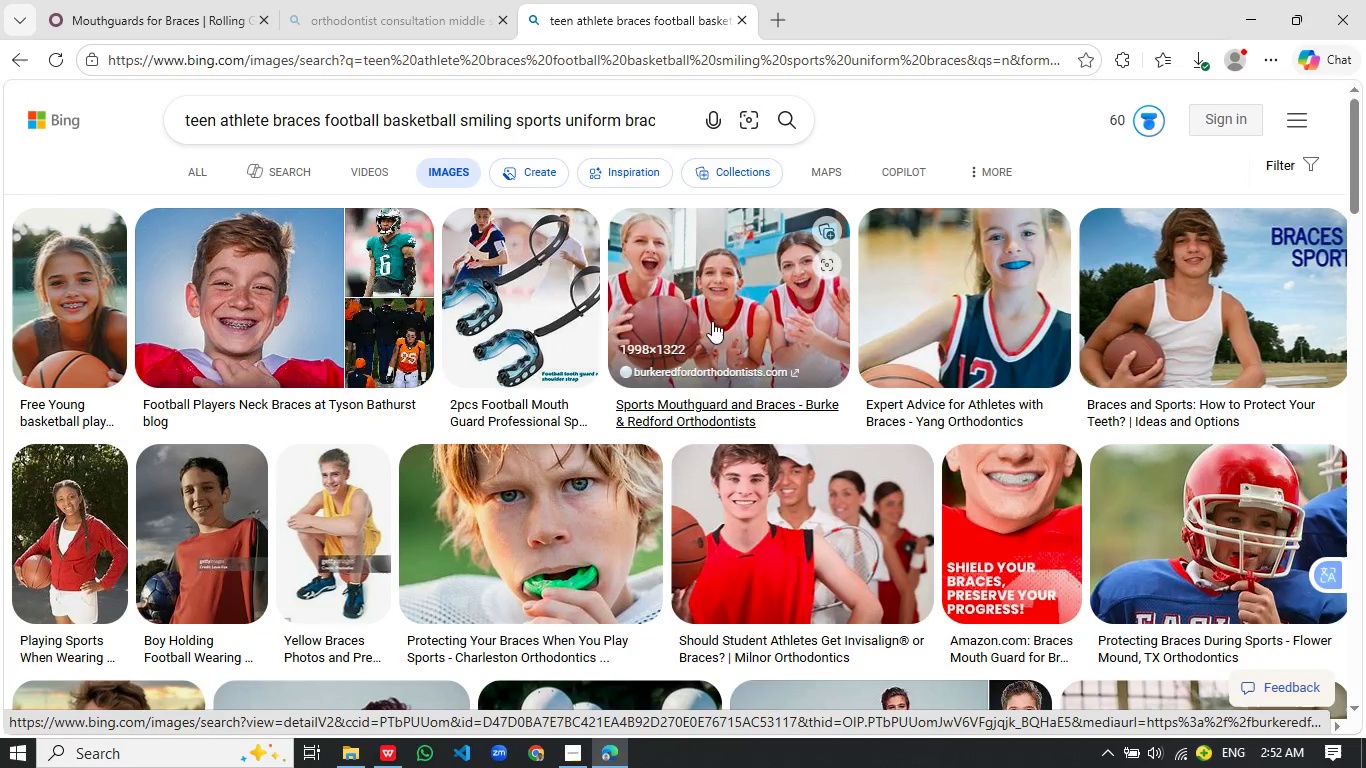 
mouse_move([695, 307])
 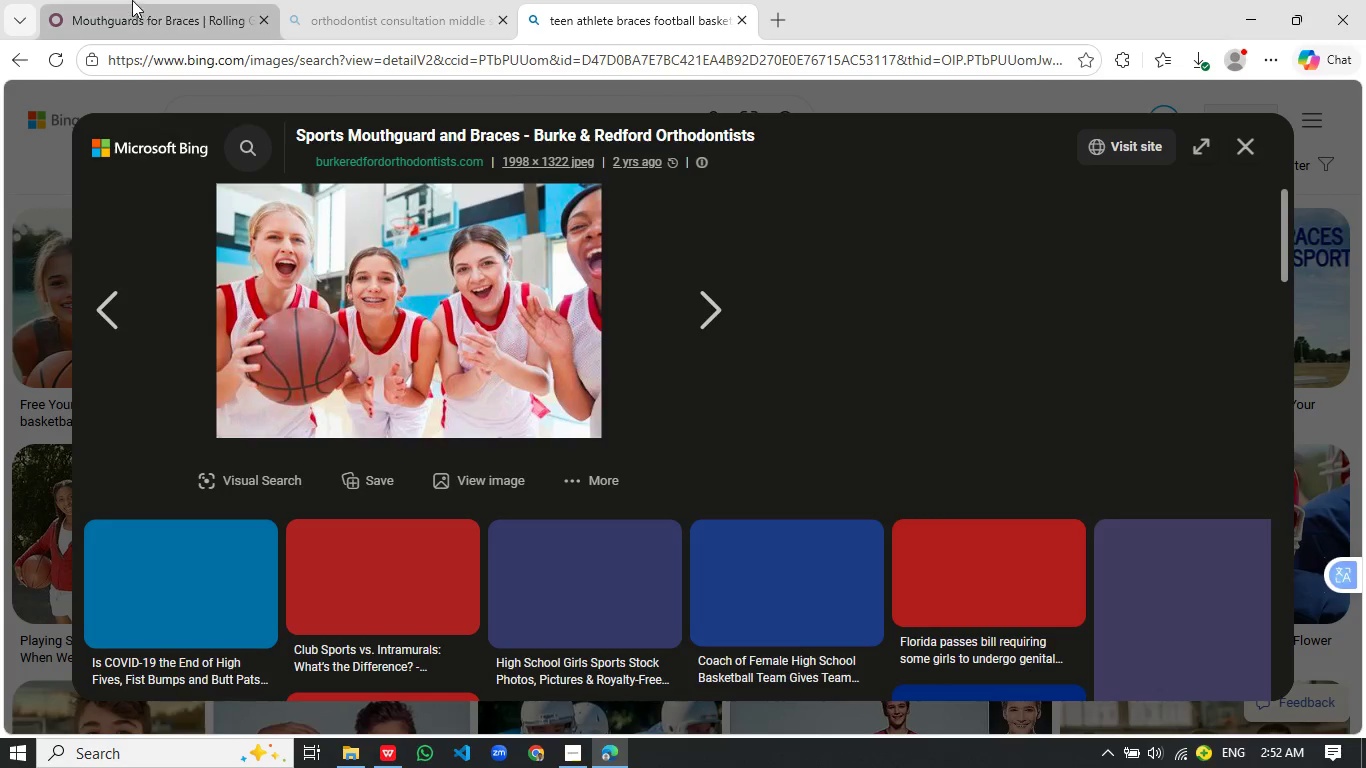 
left_click([132, 0])
 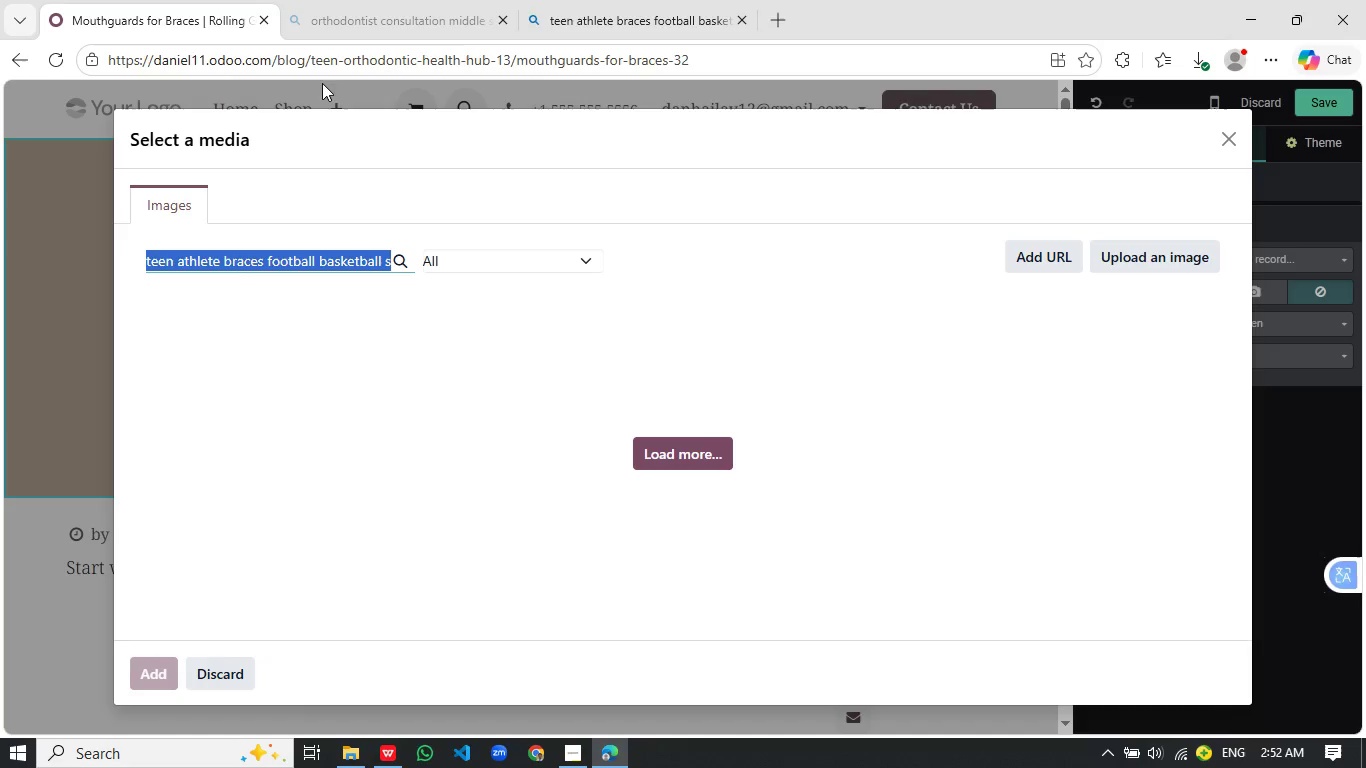 
left_click([709, 5])
 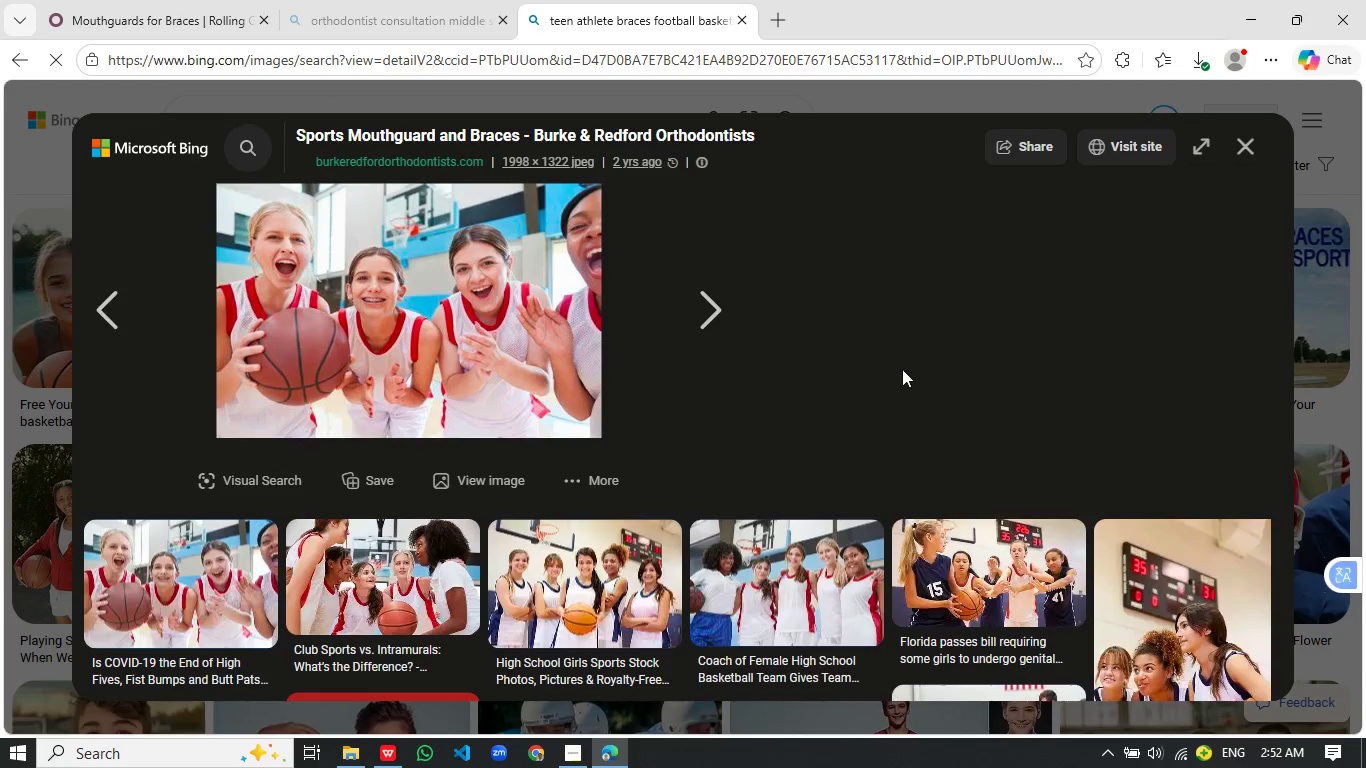 
wait(6.19)
 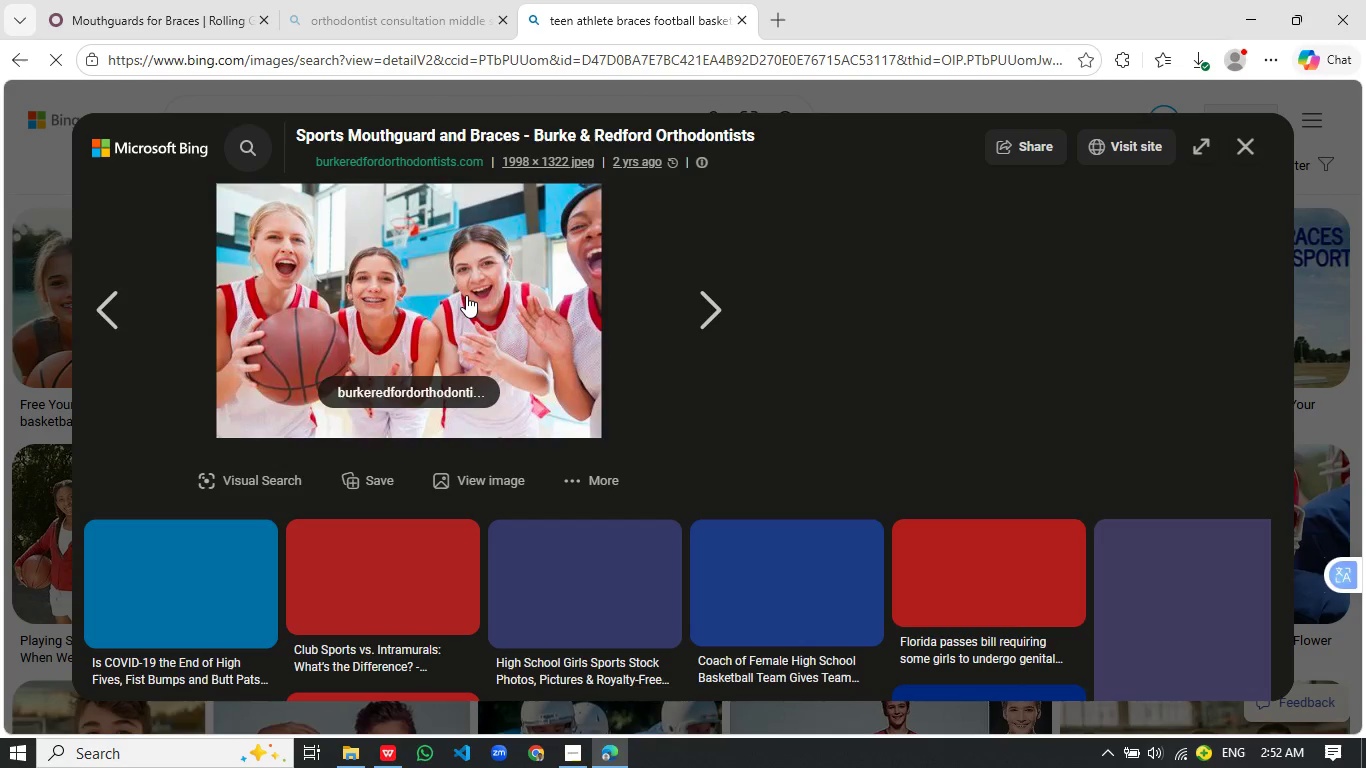 
right_click([367, 265])
 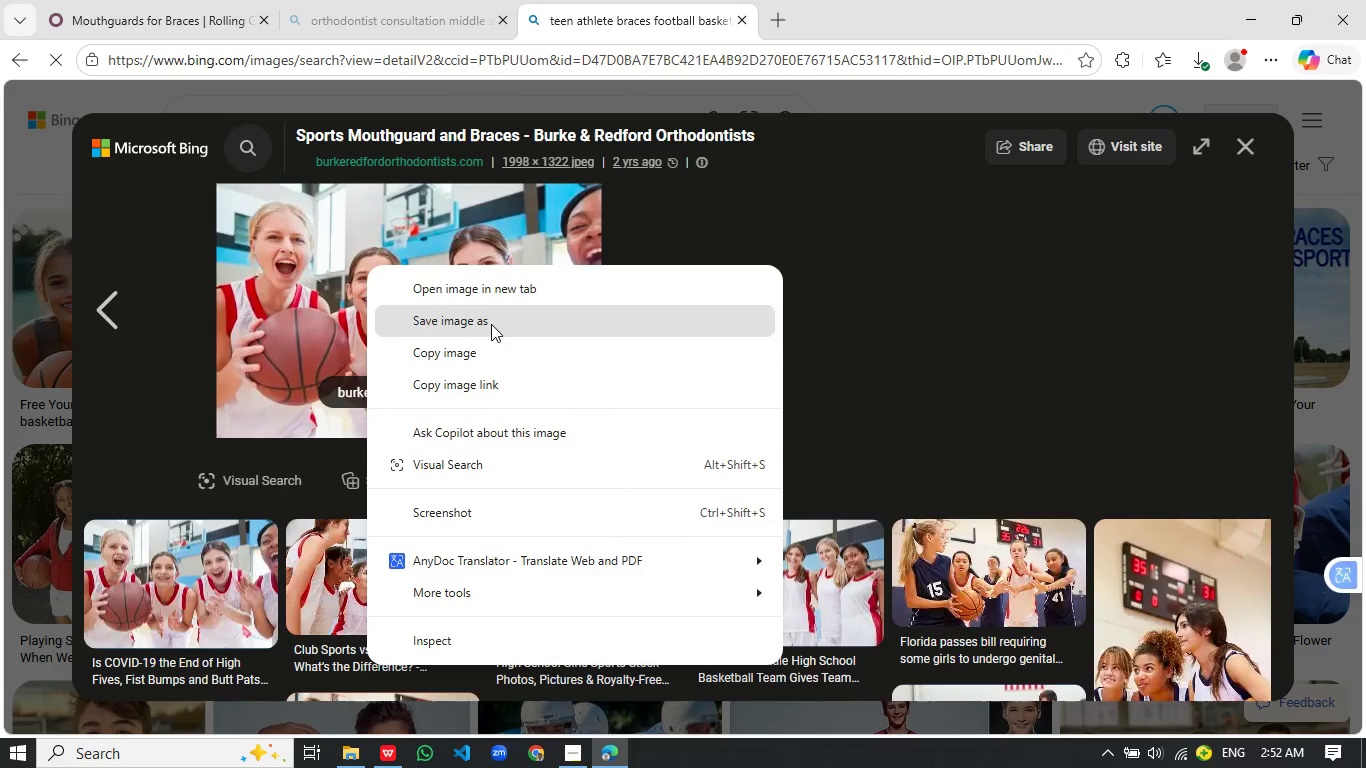 
left_click([491, 324])
 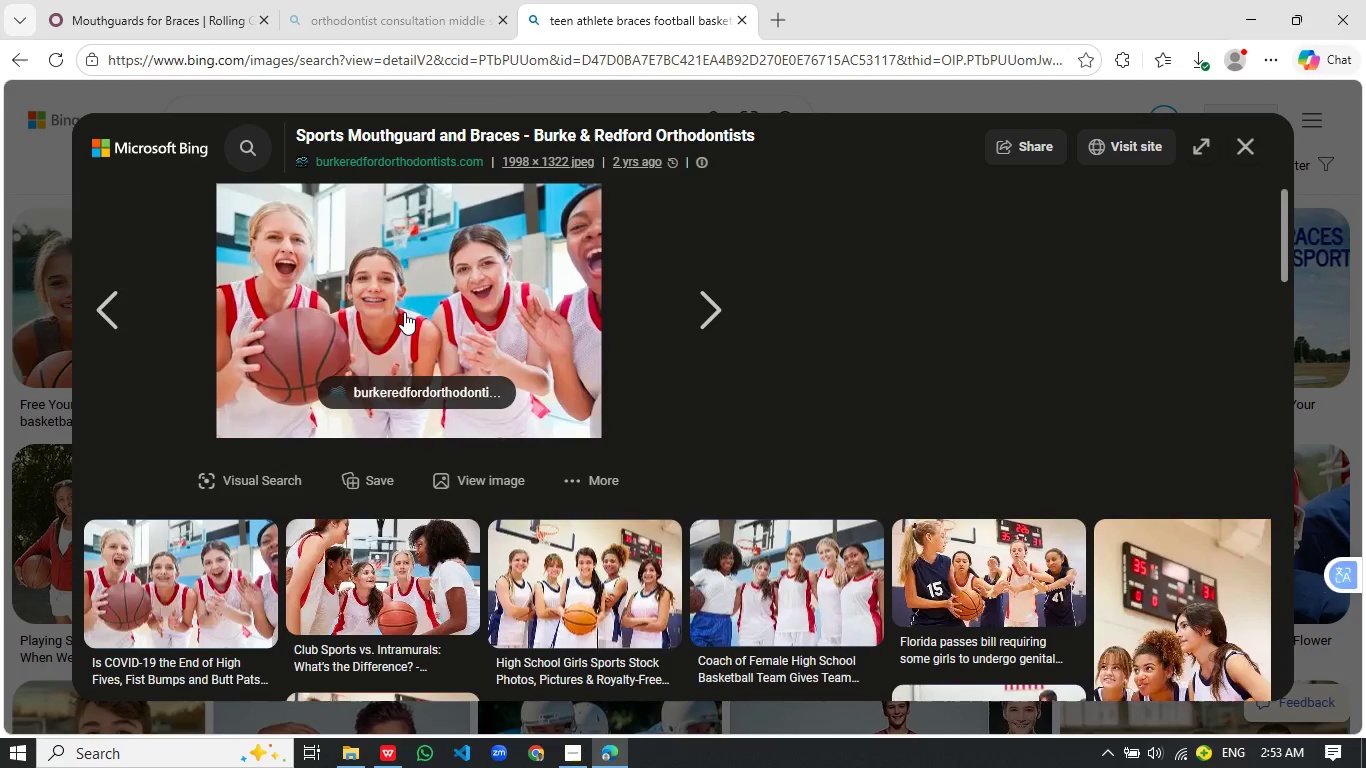 
wait(22.62)
 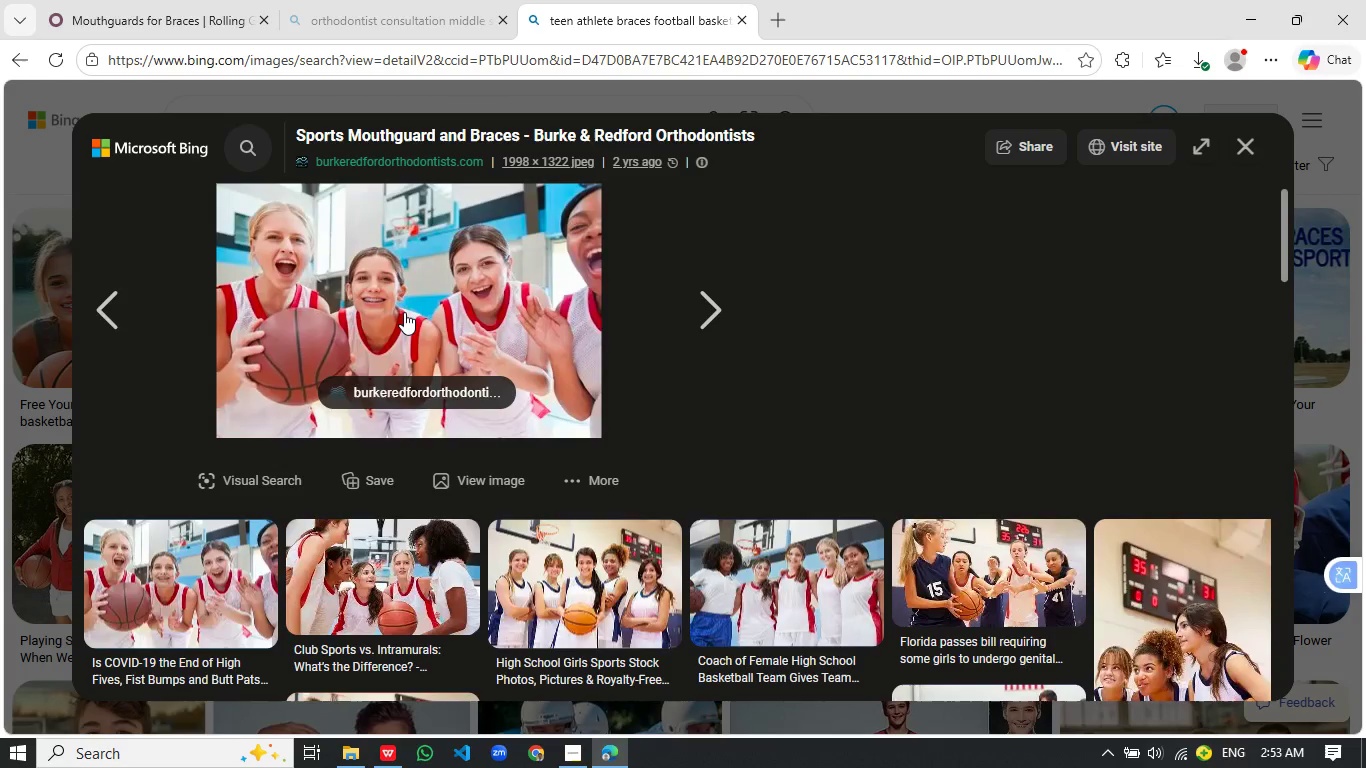 
right_click([441, 298])
 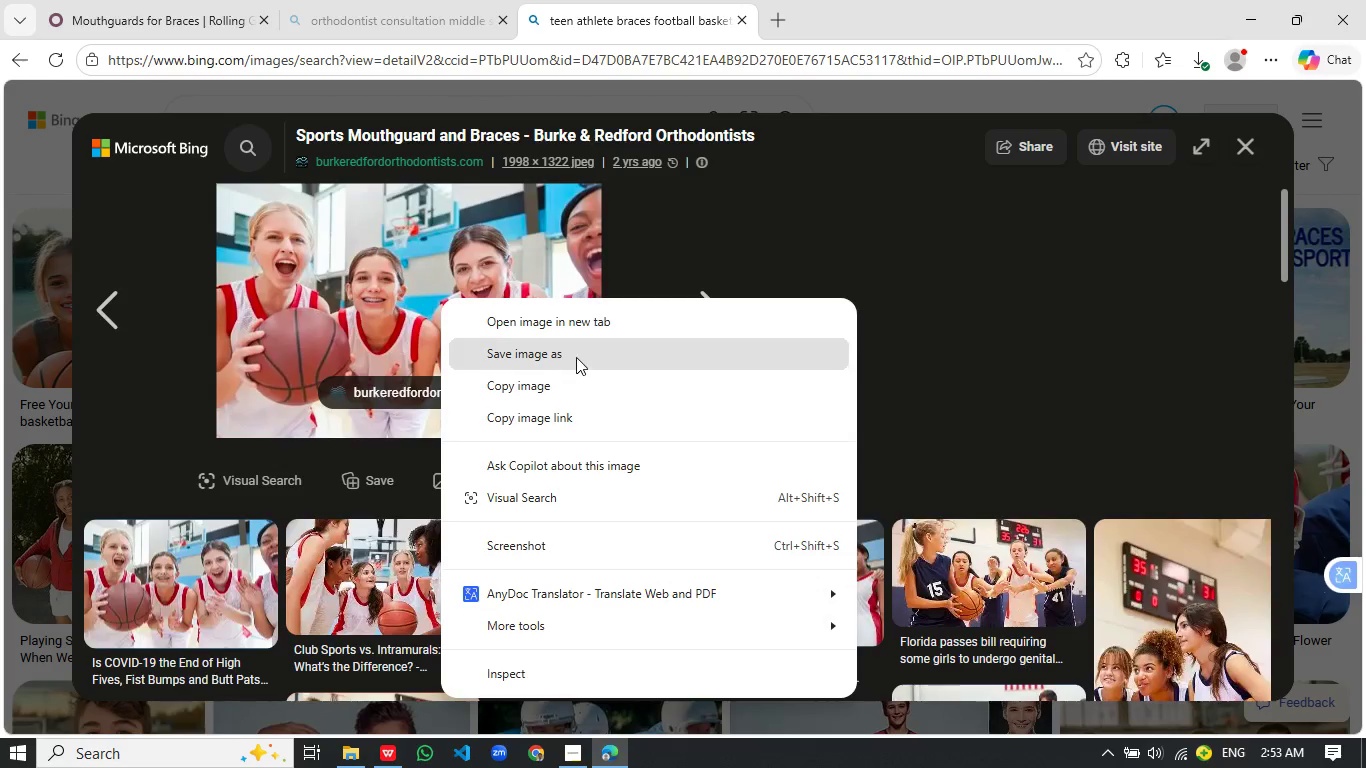 
left_click([576, 357])
 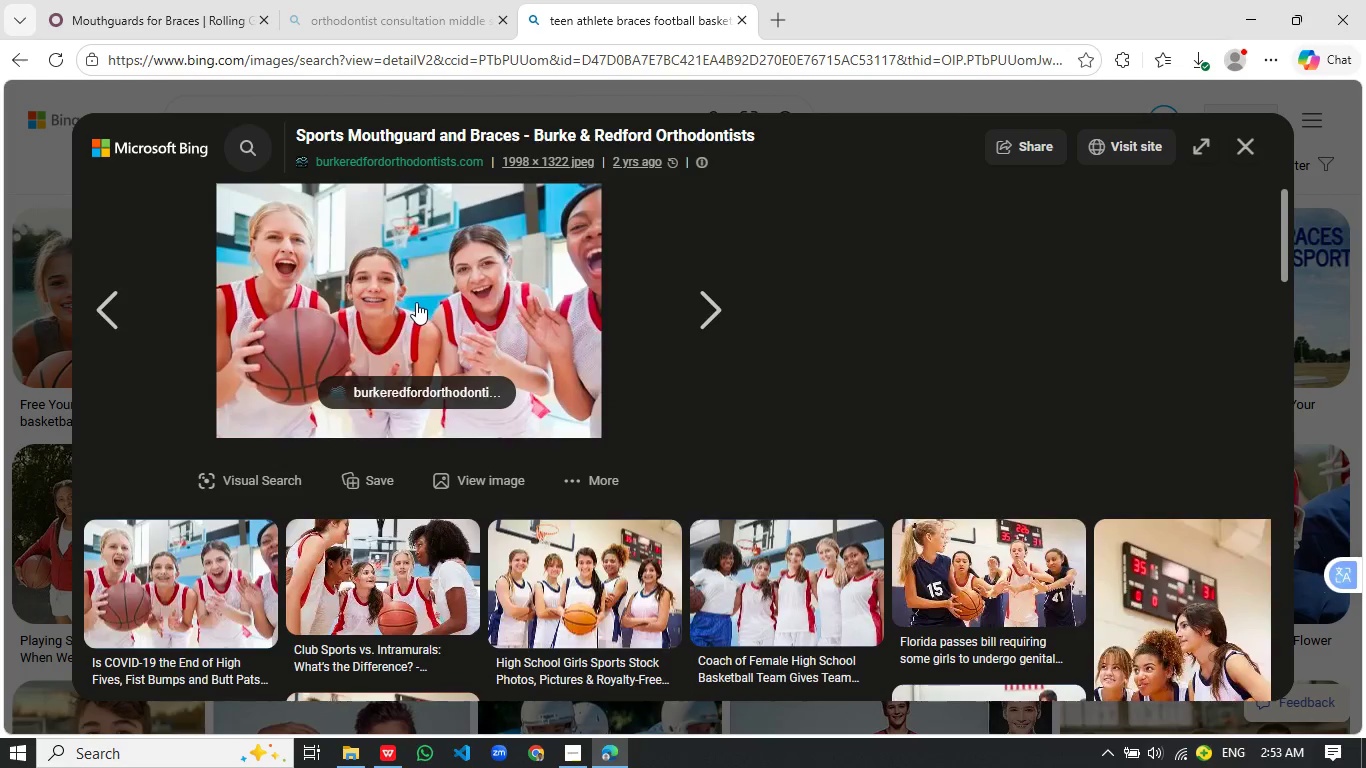 
right_click([416, 302])
 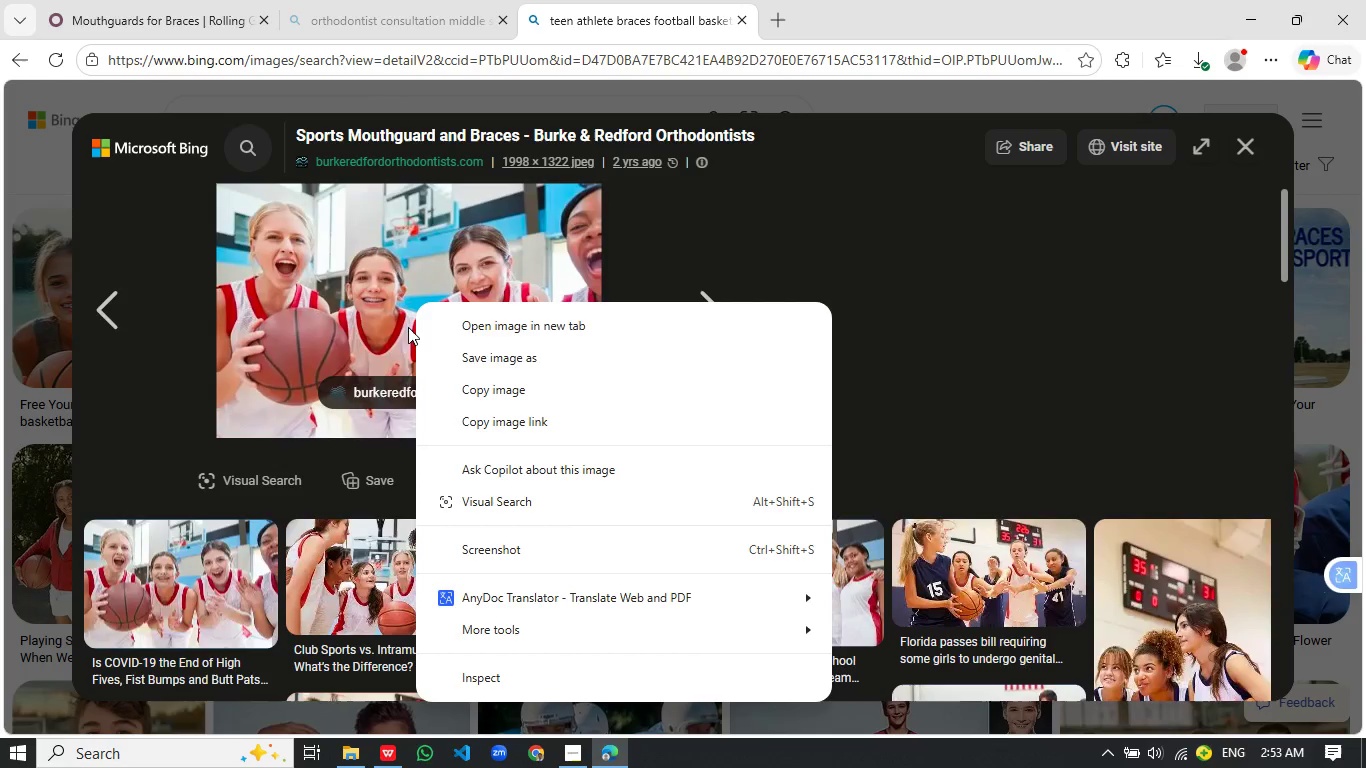 
left_click([501, 362])
 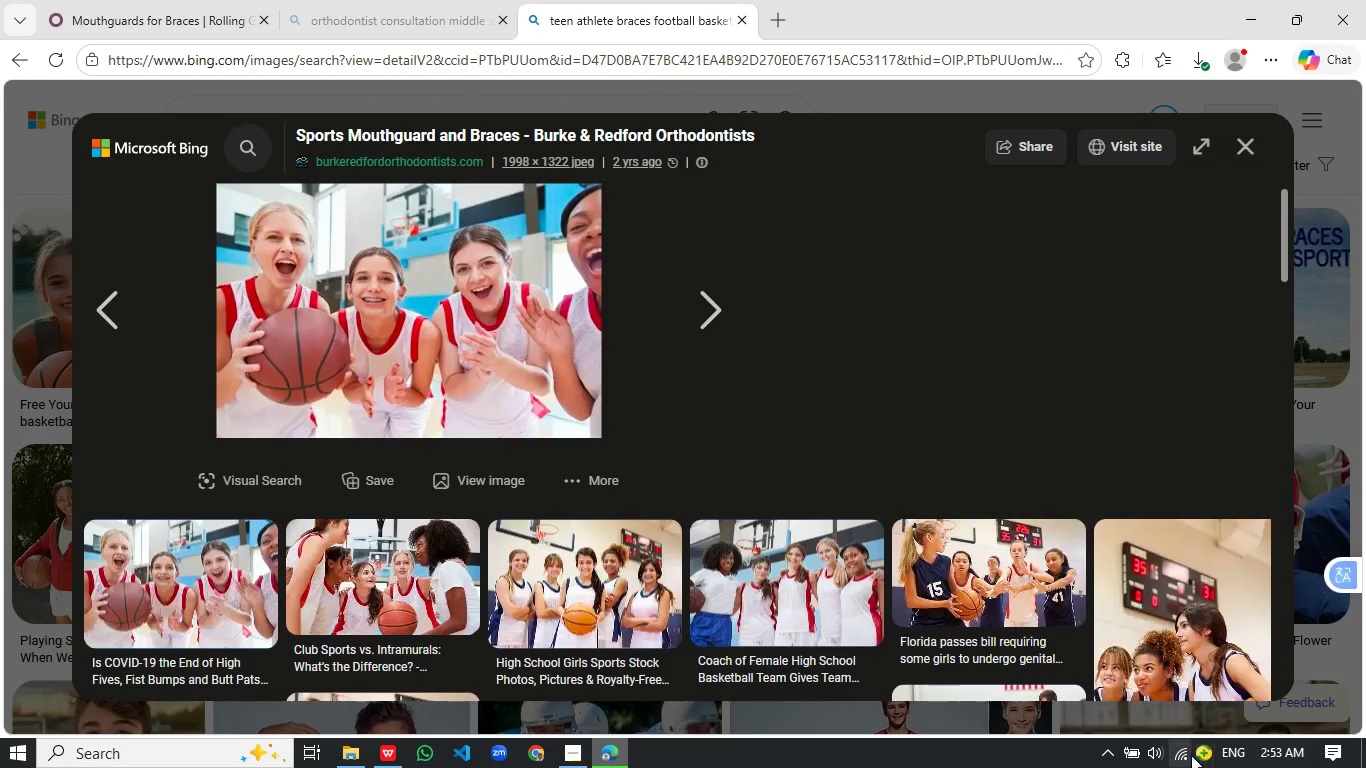 
left_click([1190, 754])
 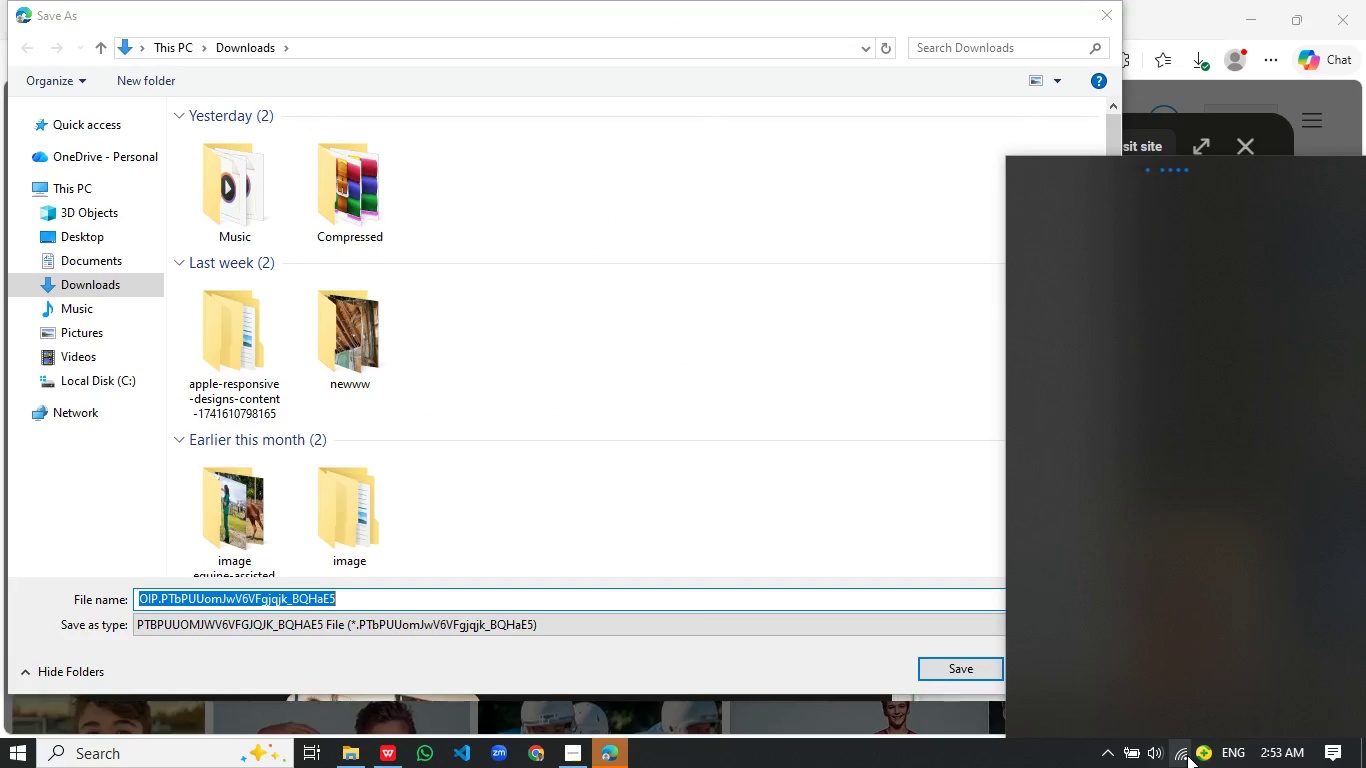 
left_click([1187, 755])
 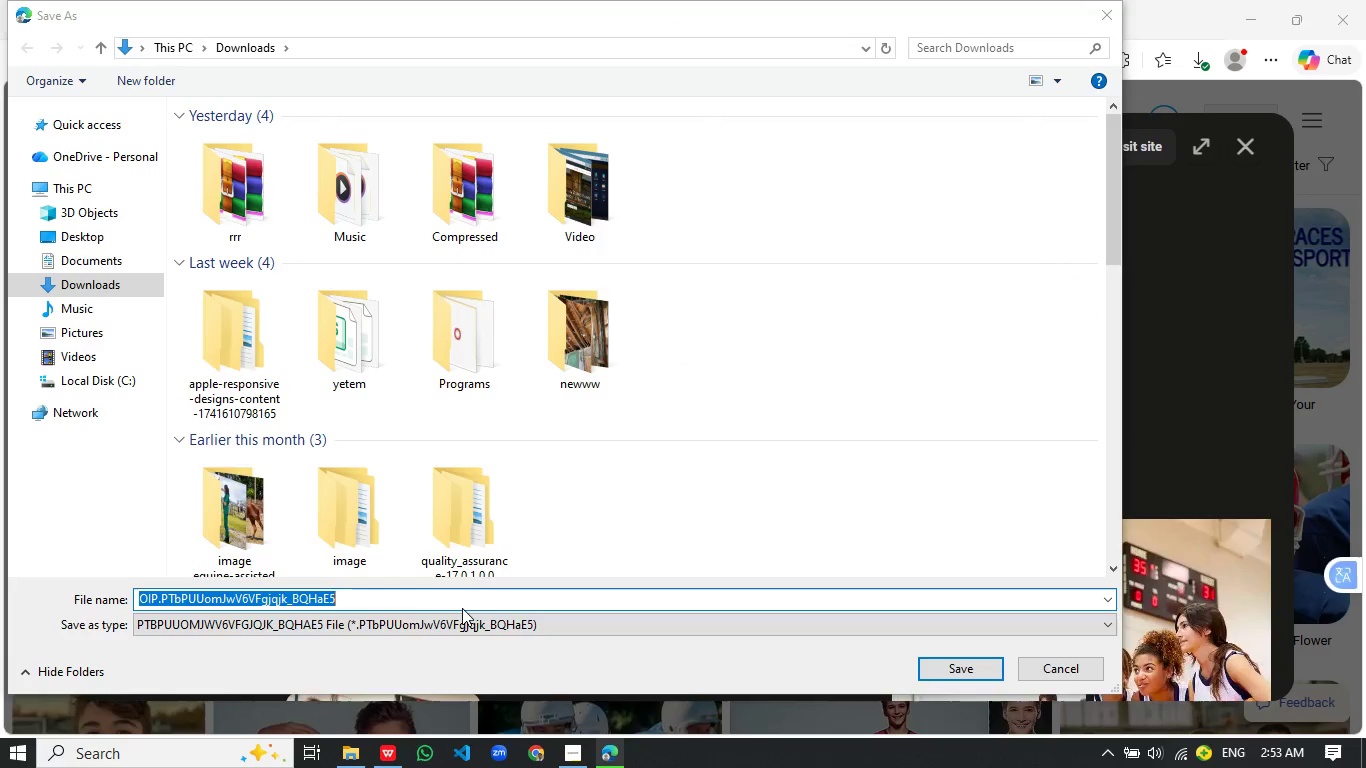 
key(I)
 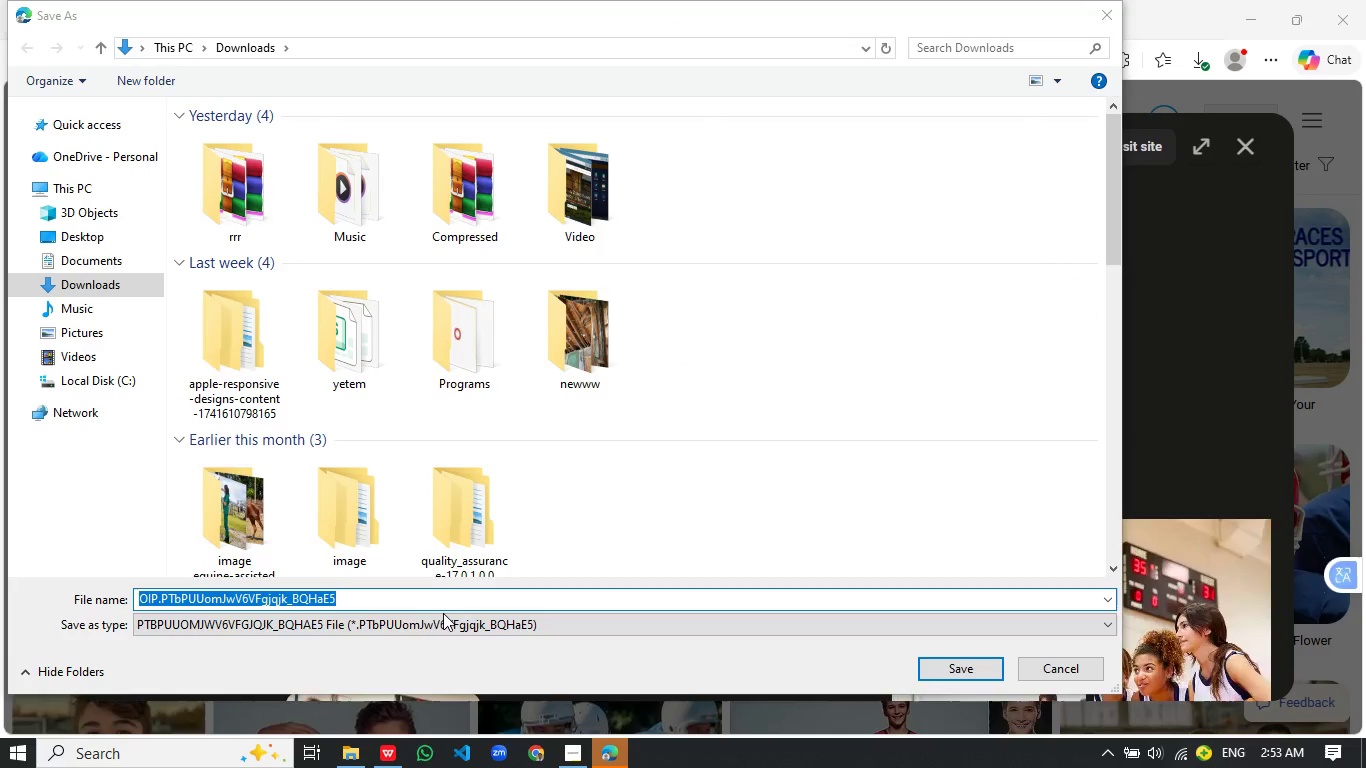 
left_click([454, 608])
 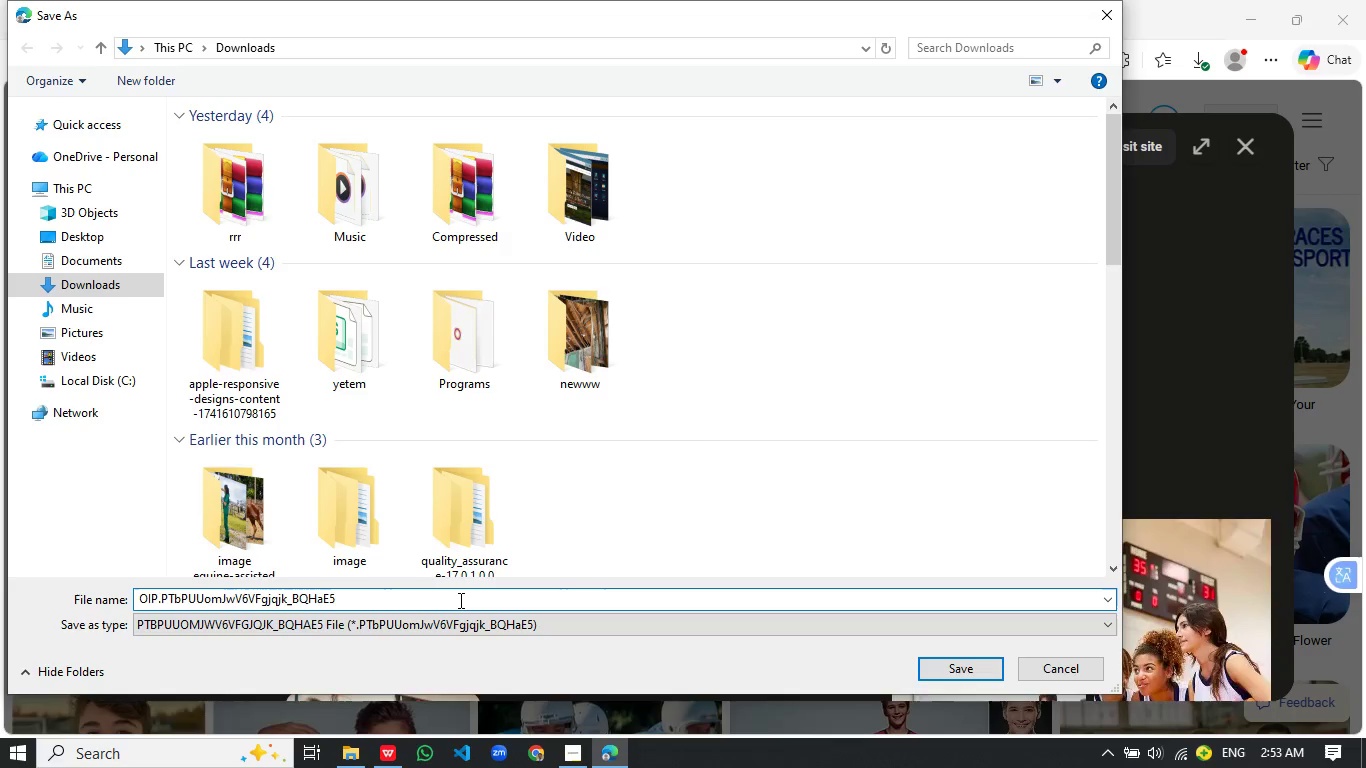 
left_click_drag(start_coordinate=[459, 600], to_coordinate=[126, 598])
 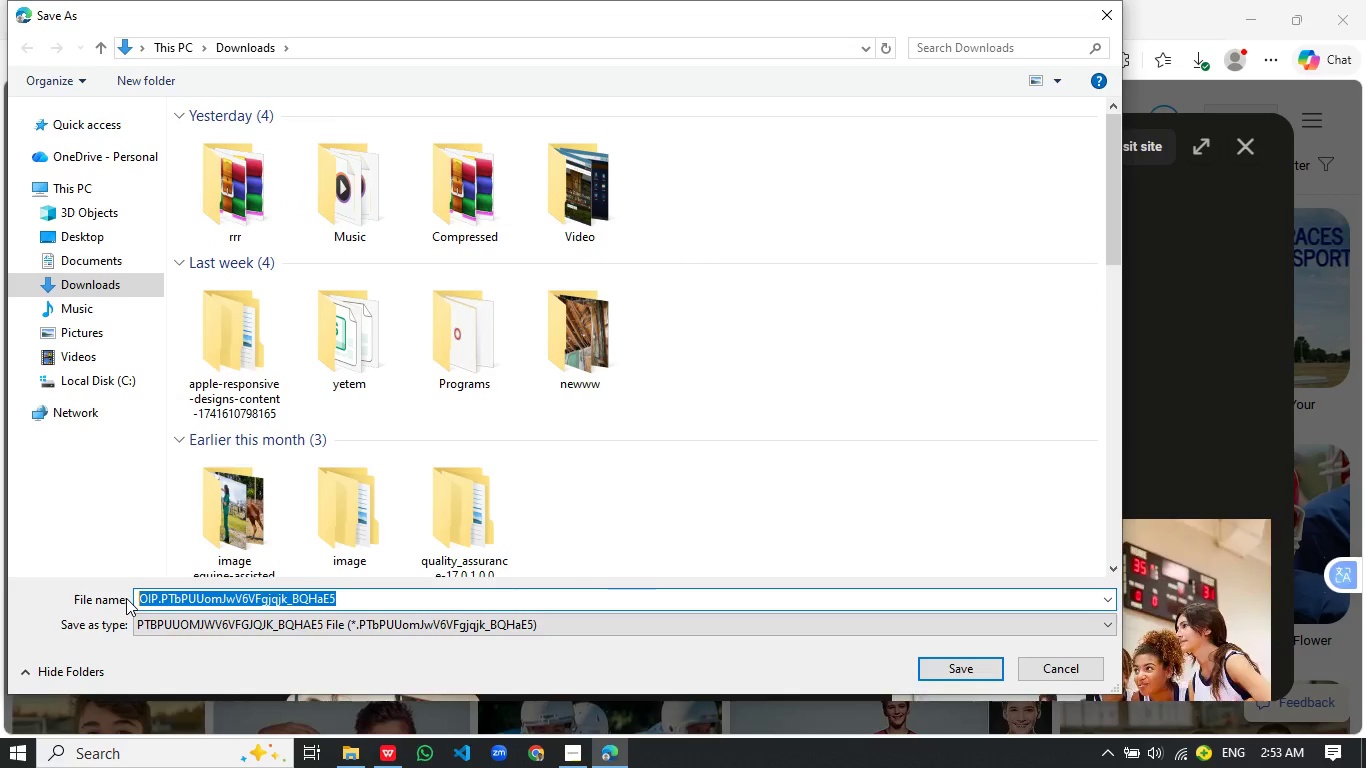 
type(imagejf.jpg)
 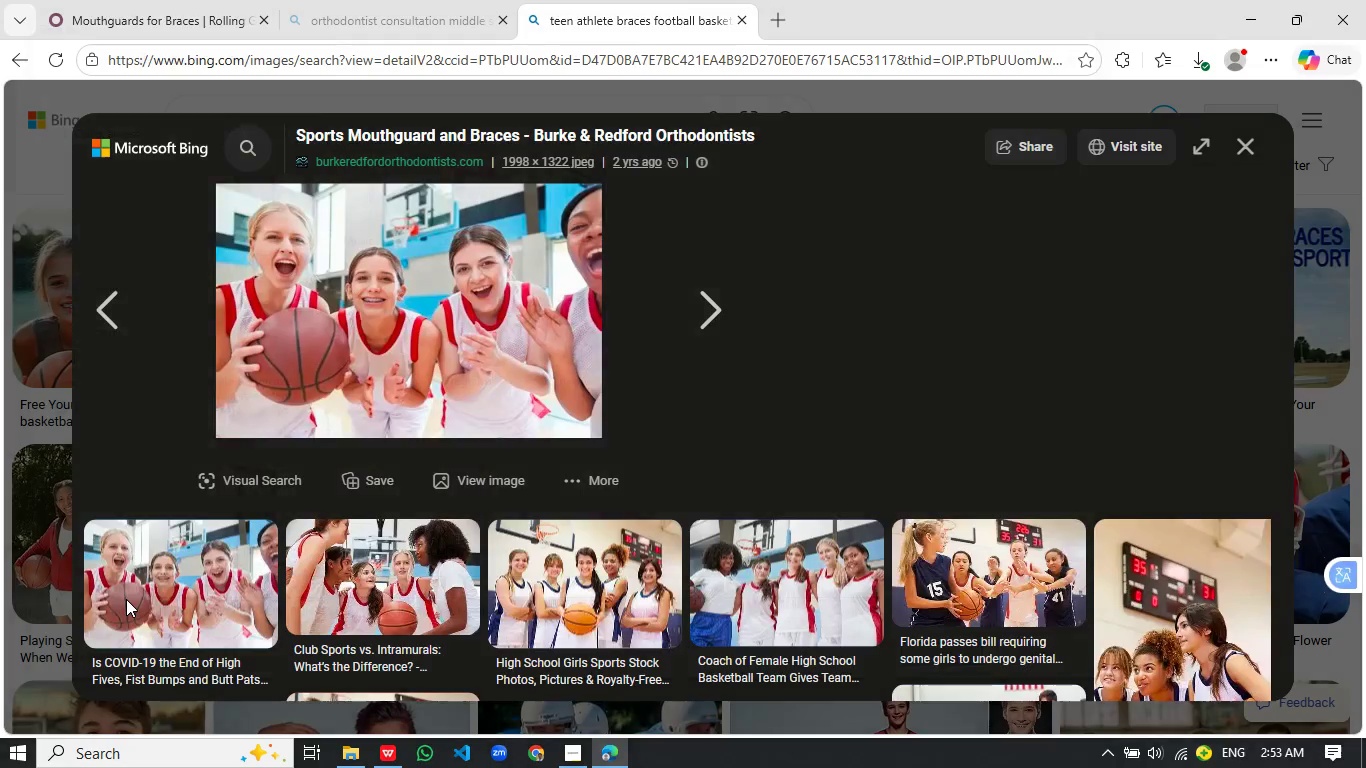 
hold_key(key=S, duration=0.45)
 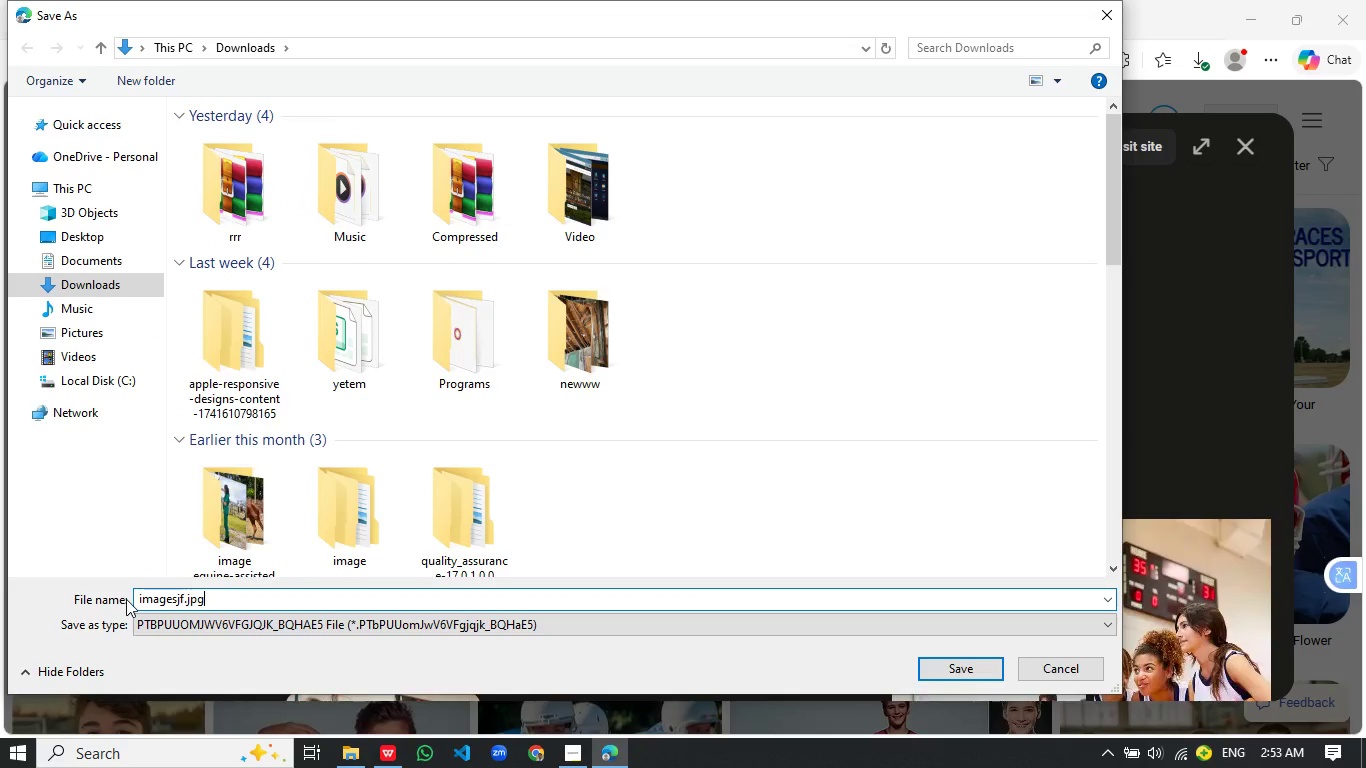 
key(Enter)
 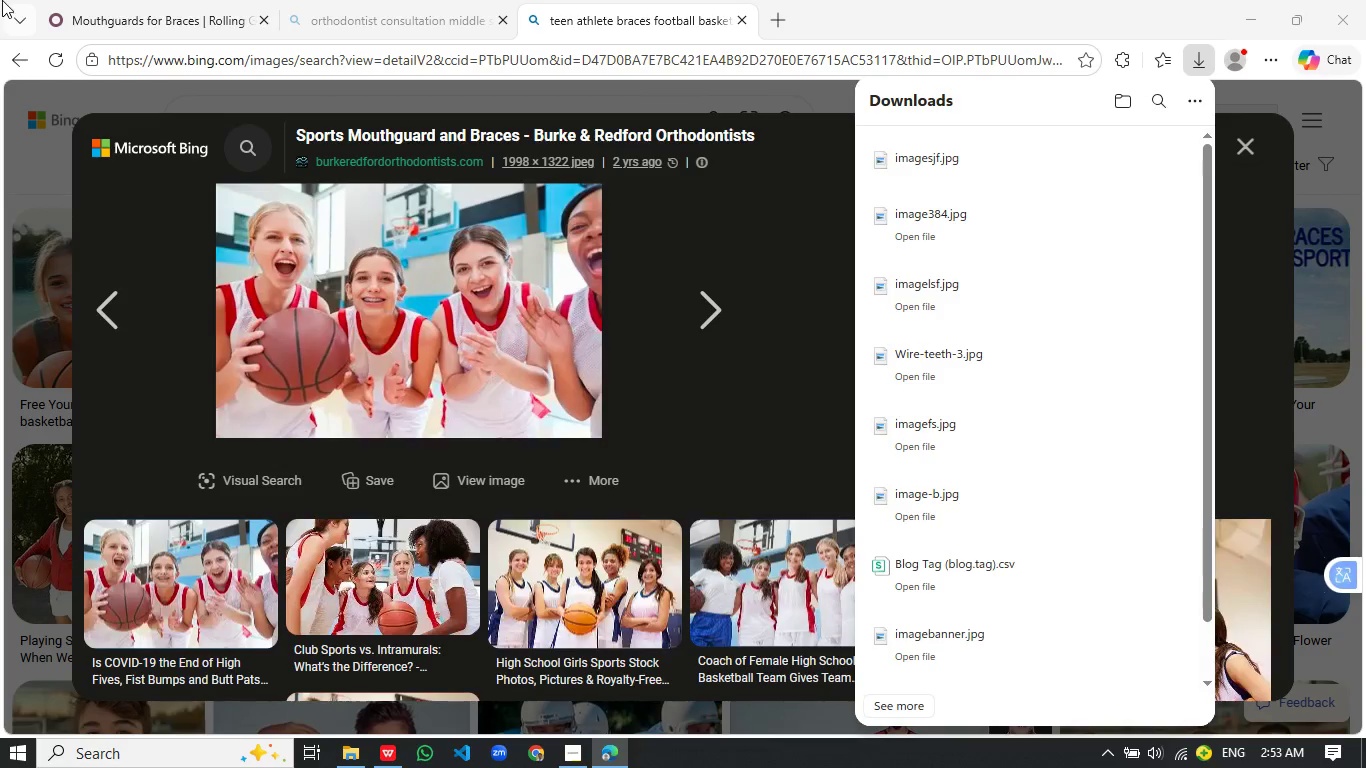 
left_click([93, 0])
 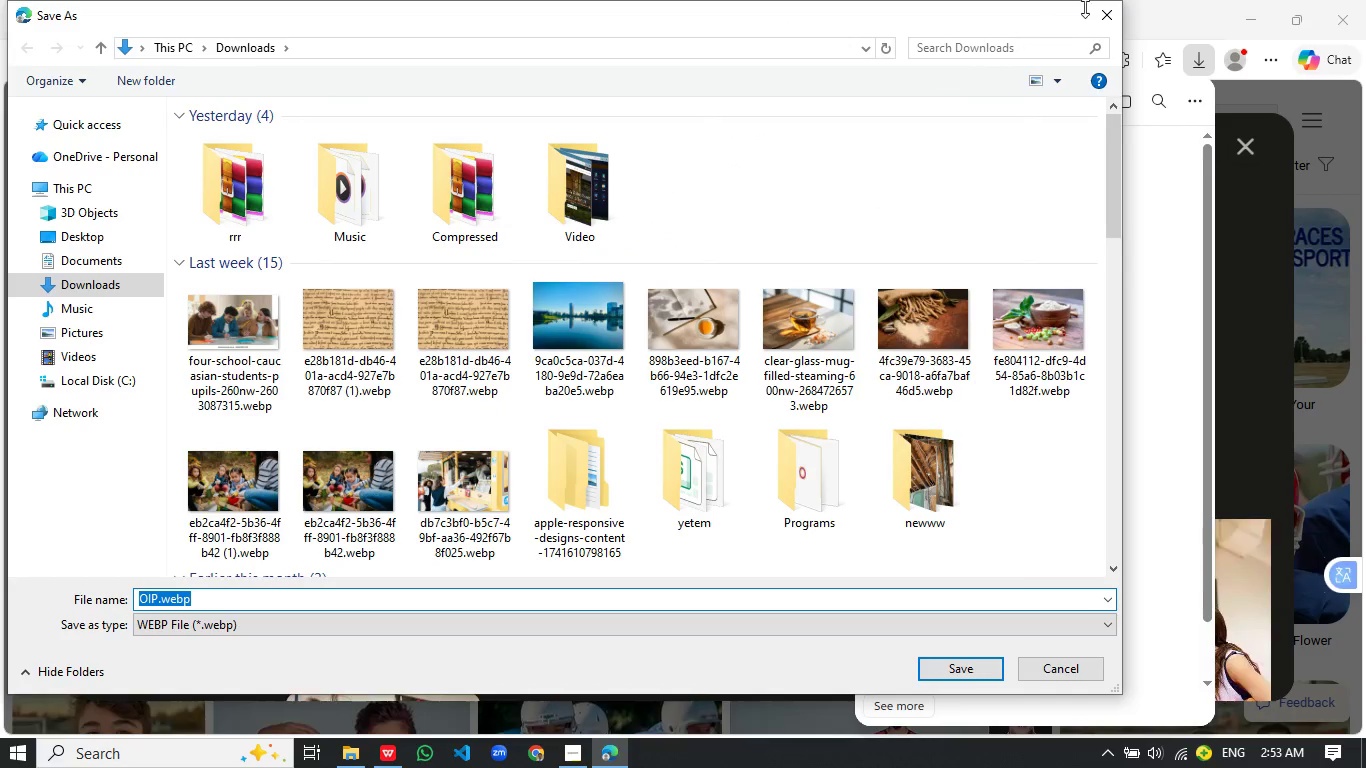 
left_click([1103, 2])
 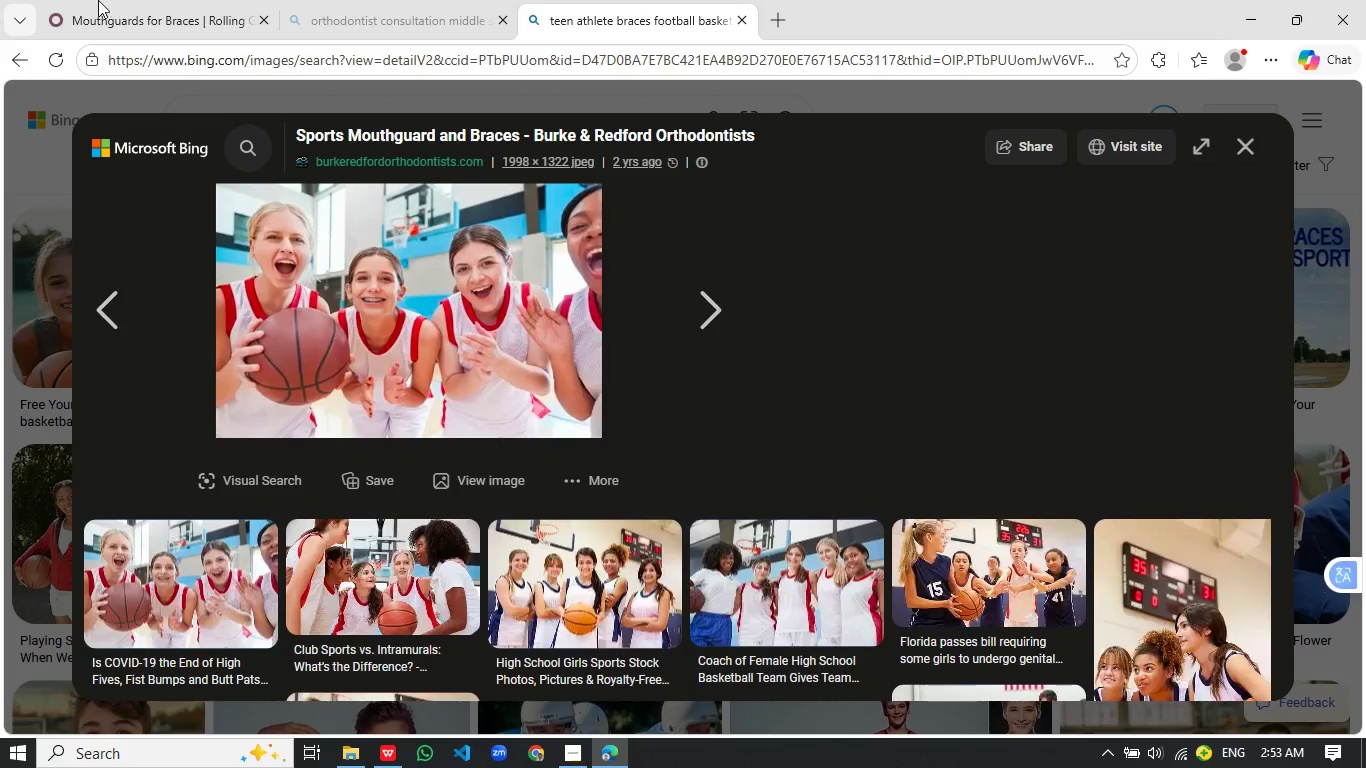 
left_click([98, 0])
 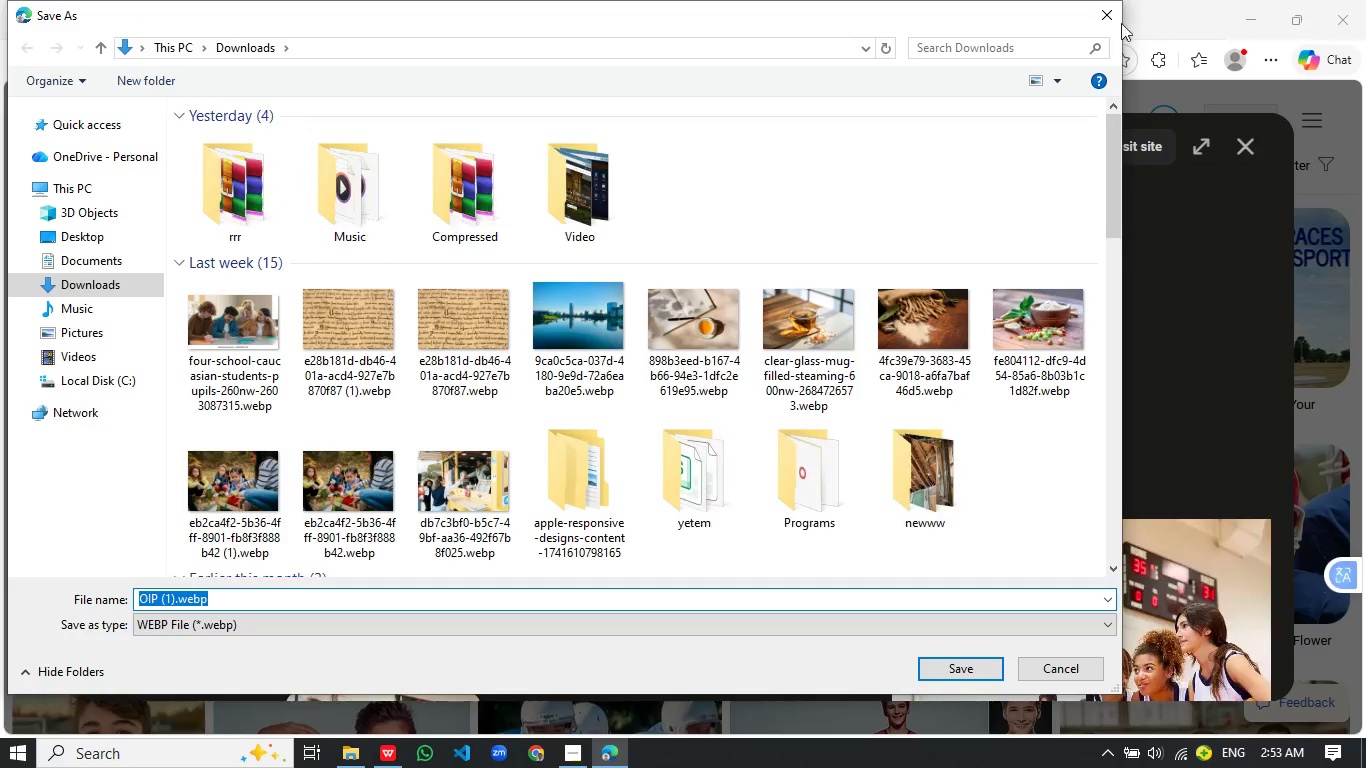 
left_click([1101, 22])
 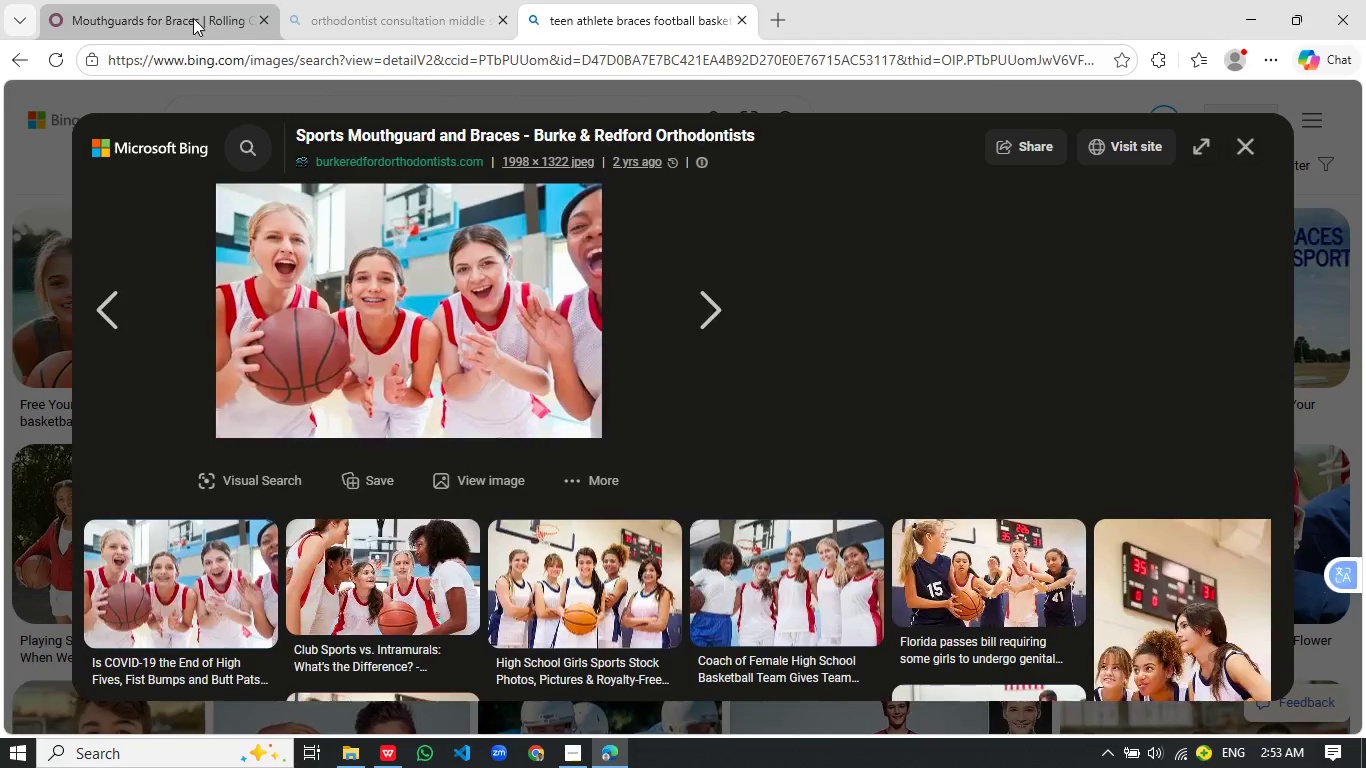 
left_click([193, 18])
 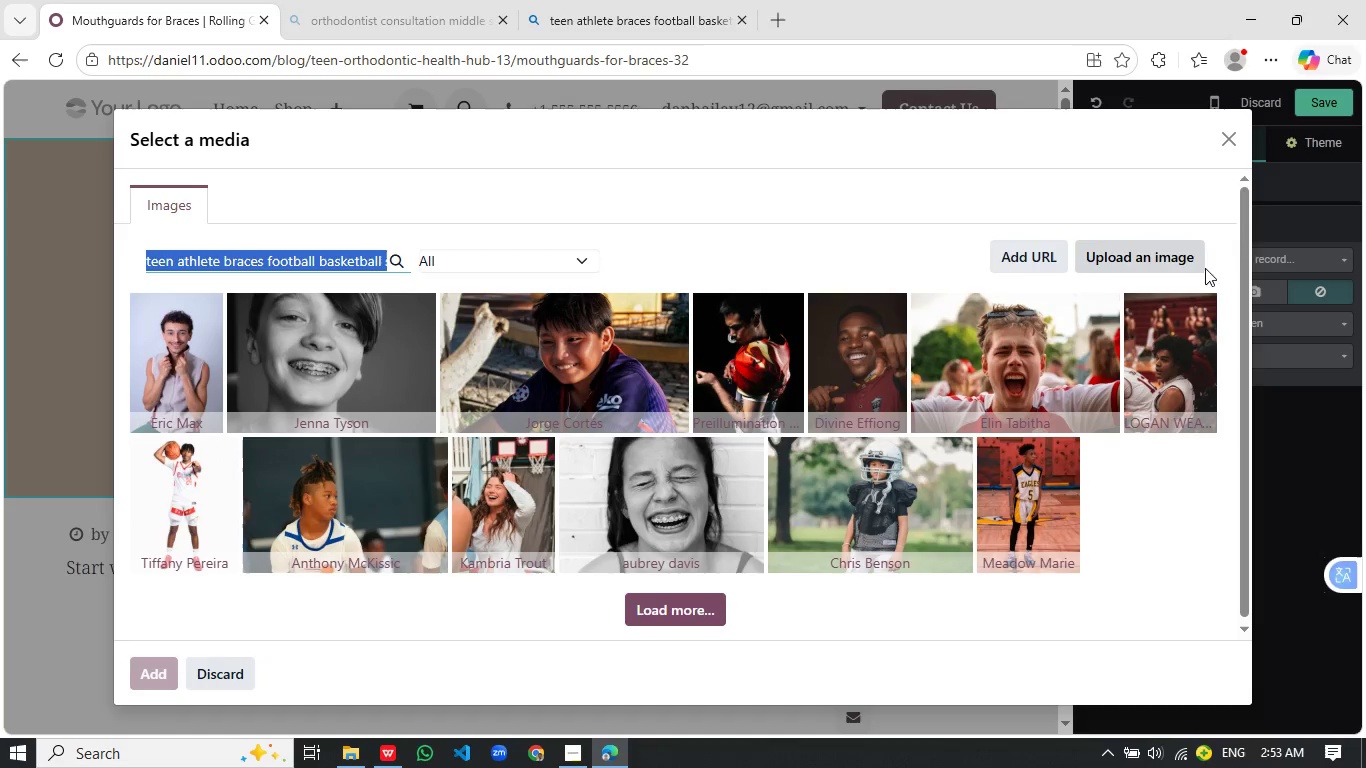 
left_click([1157, 251])
 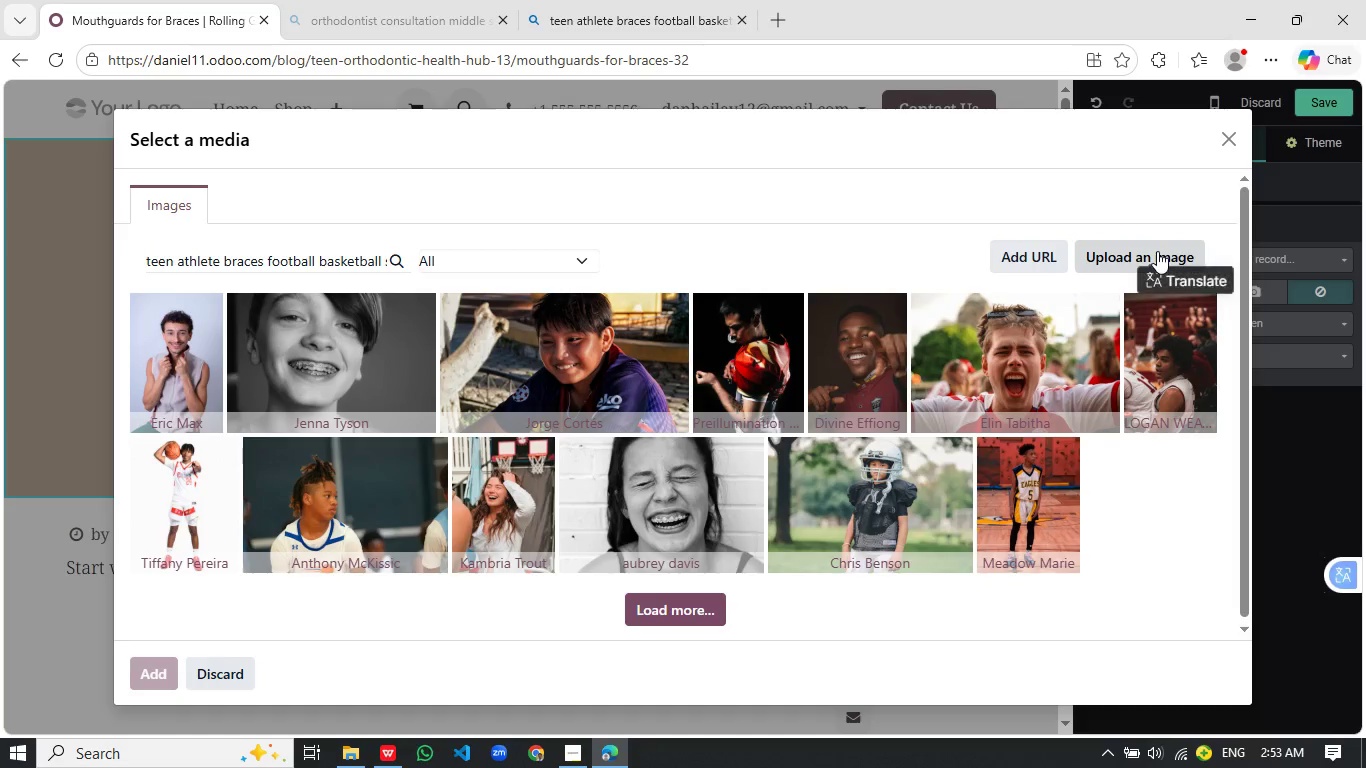 
mouse_move([1146, 253])
 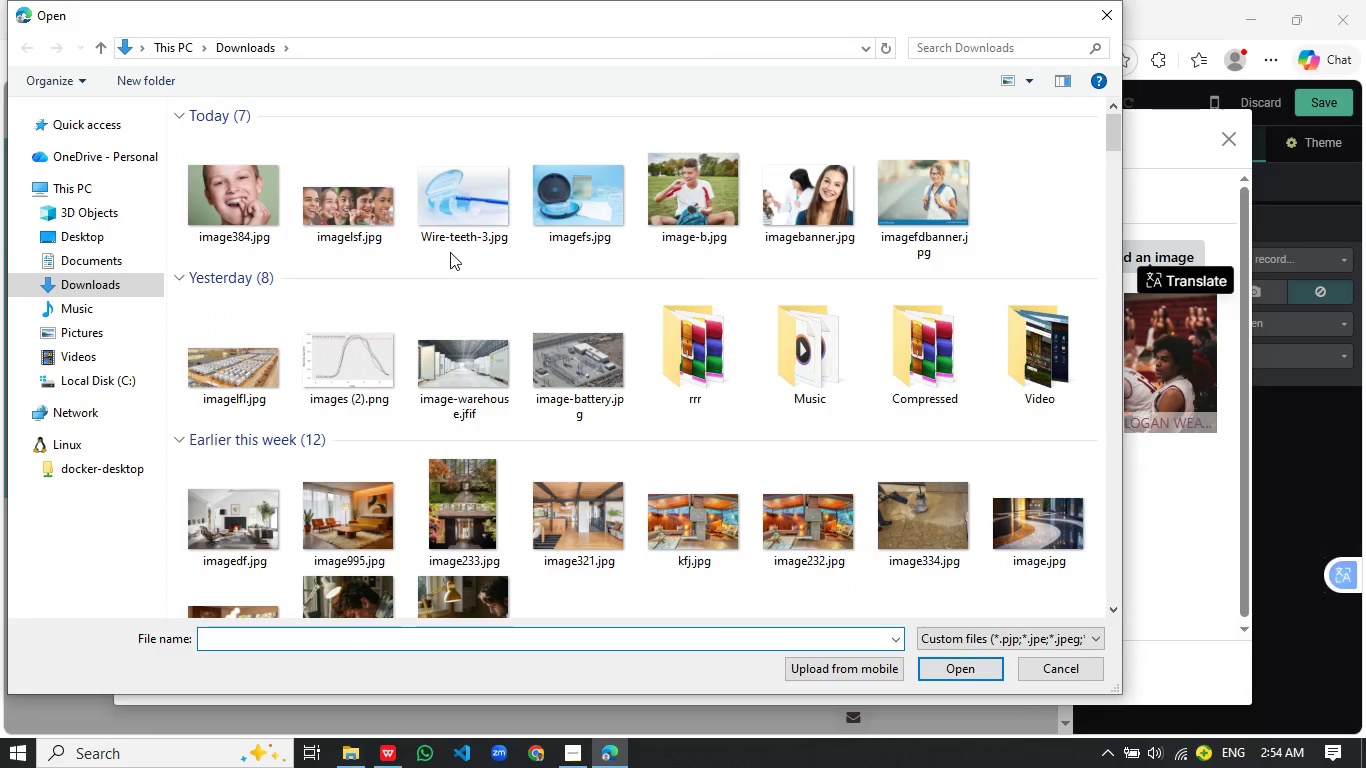 
wait(7.6)
 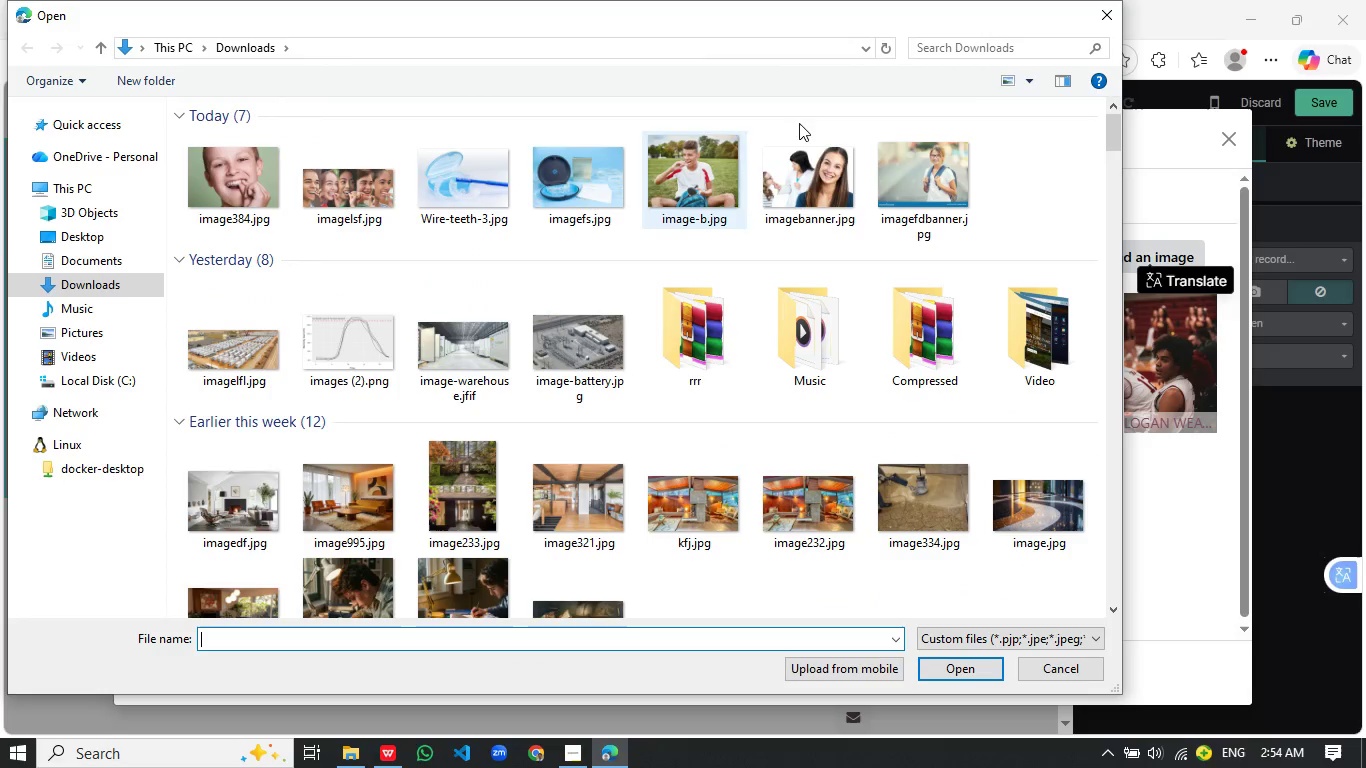 
left_click([1094, 8])
 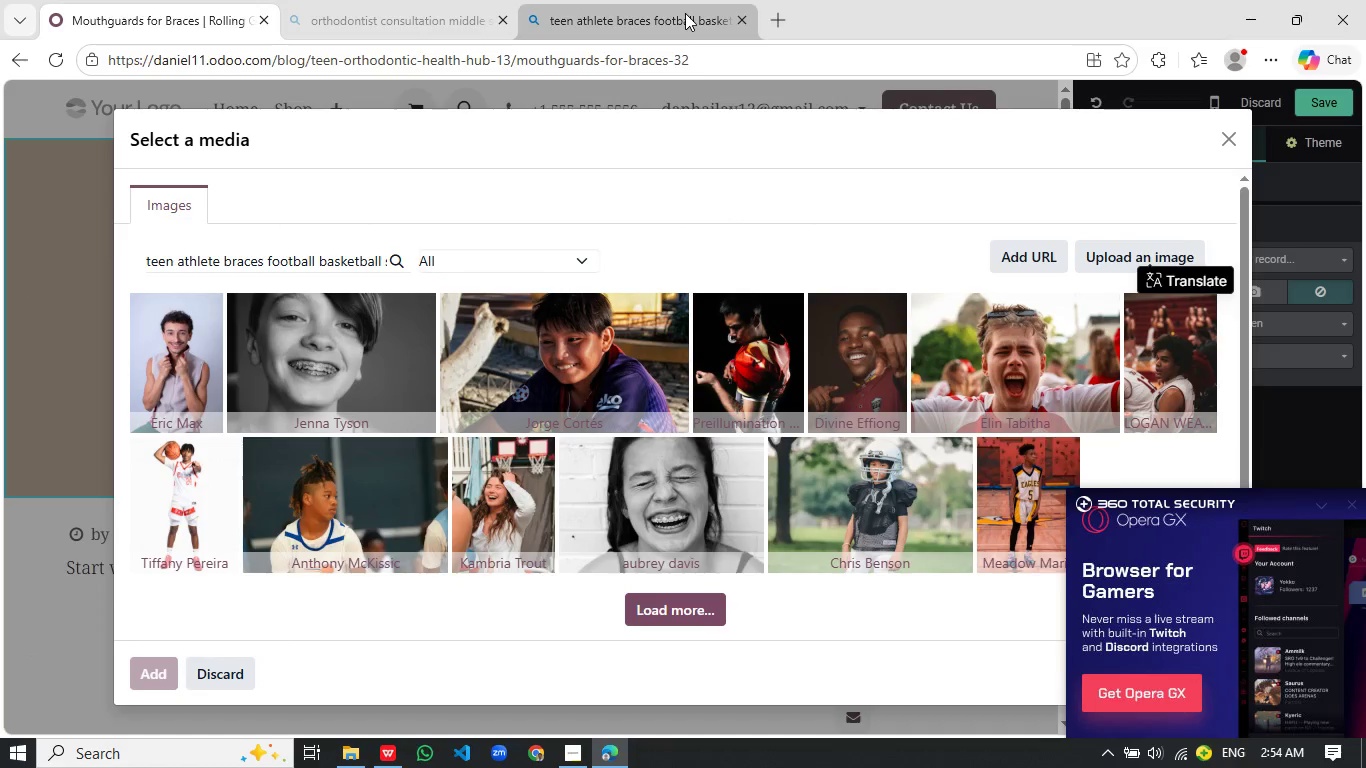 
left_click([685, 13])
 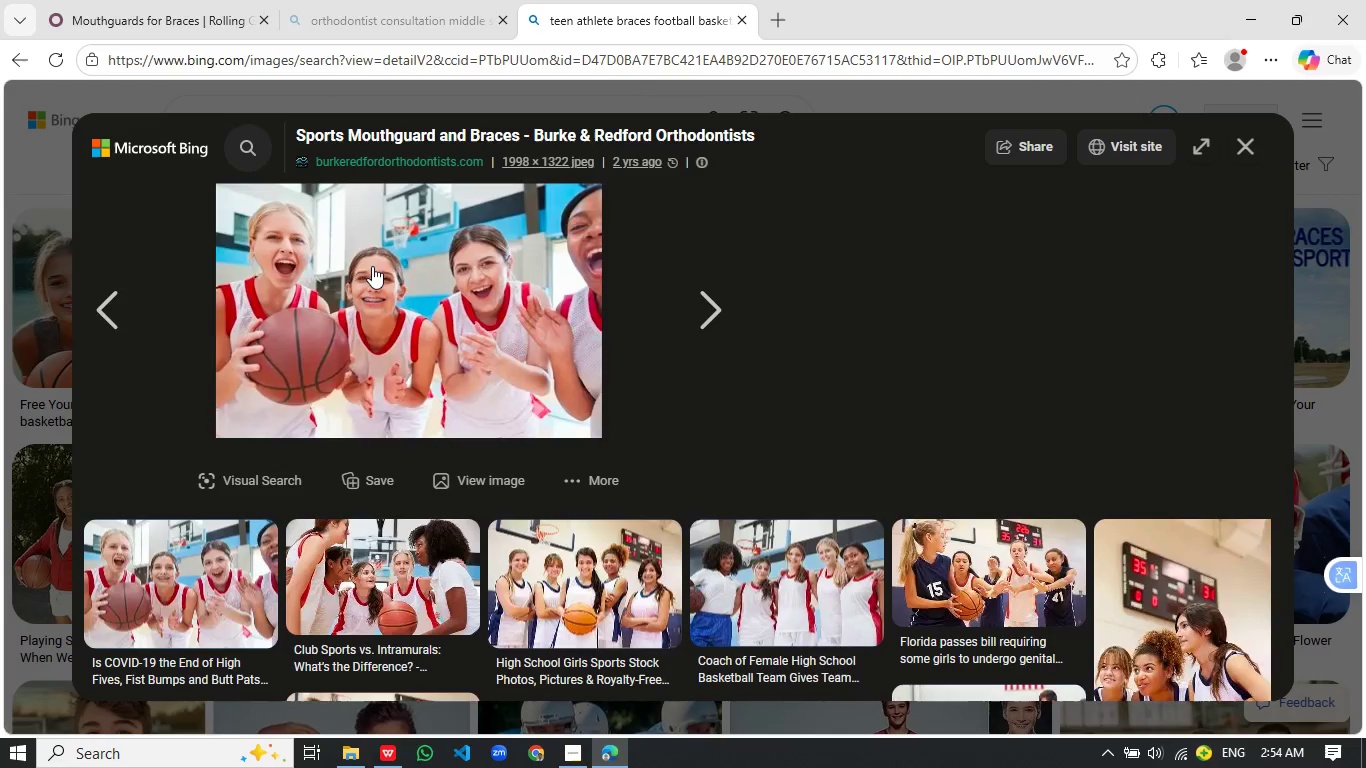 
scroll: coordinate [497, 216], scroll_direction: up, amount: 20.0
 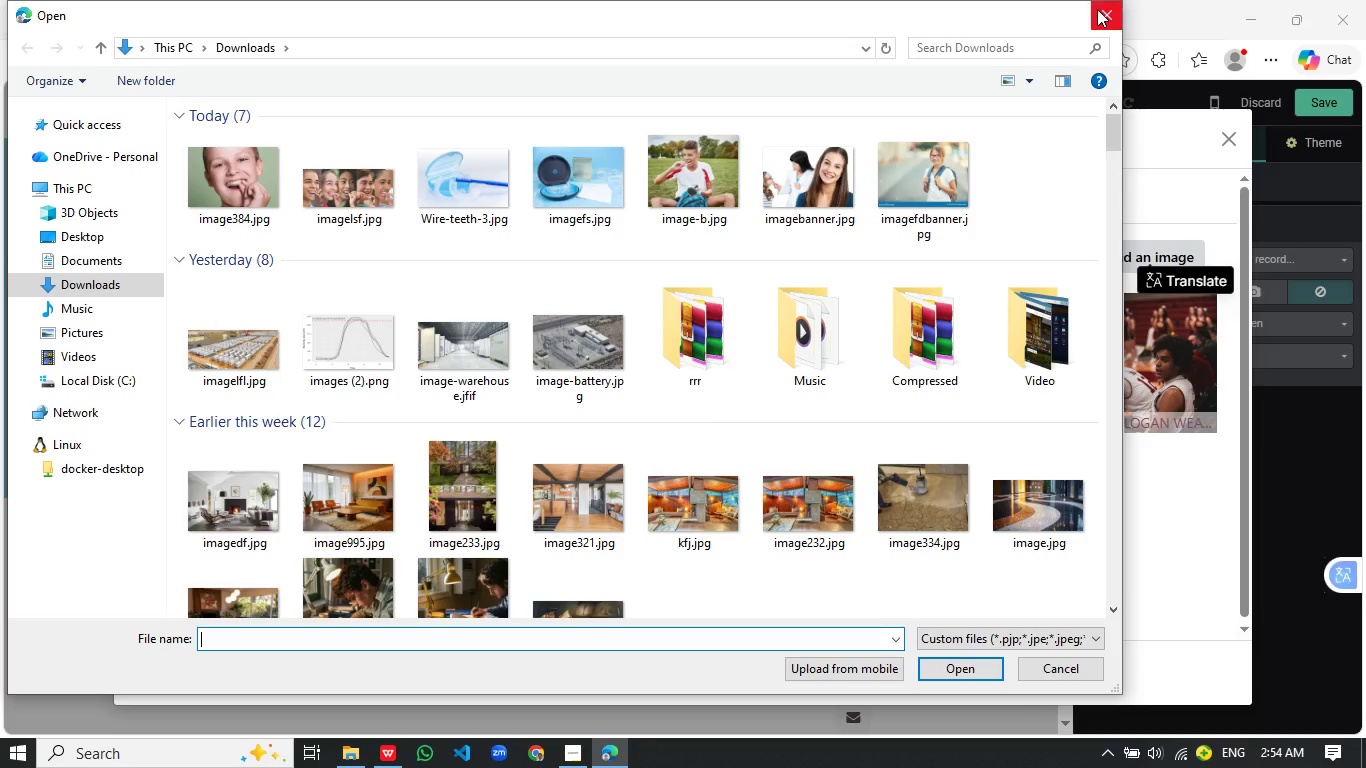 
right_click([372, 266])
 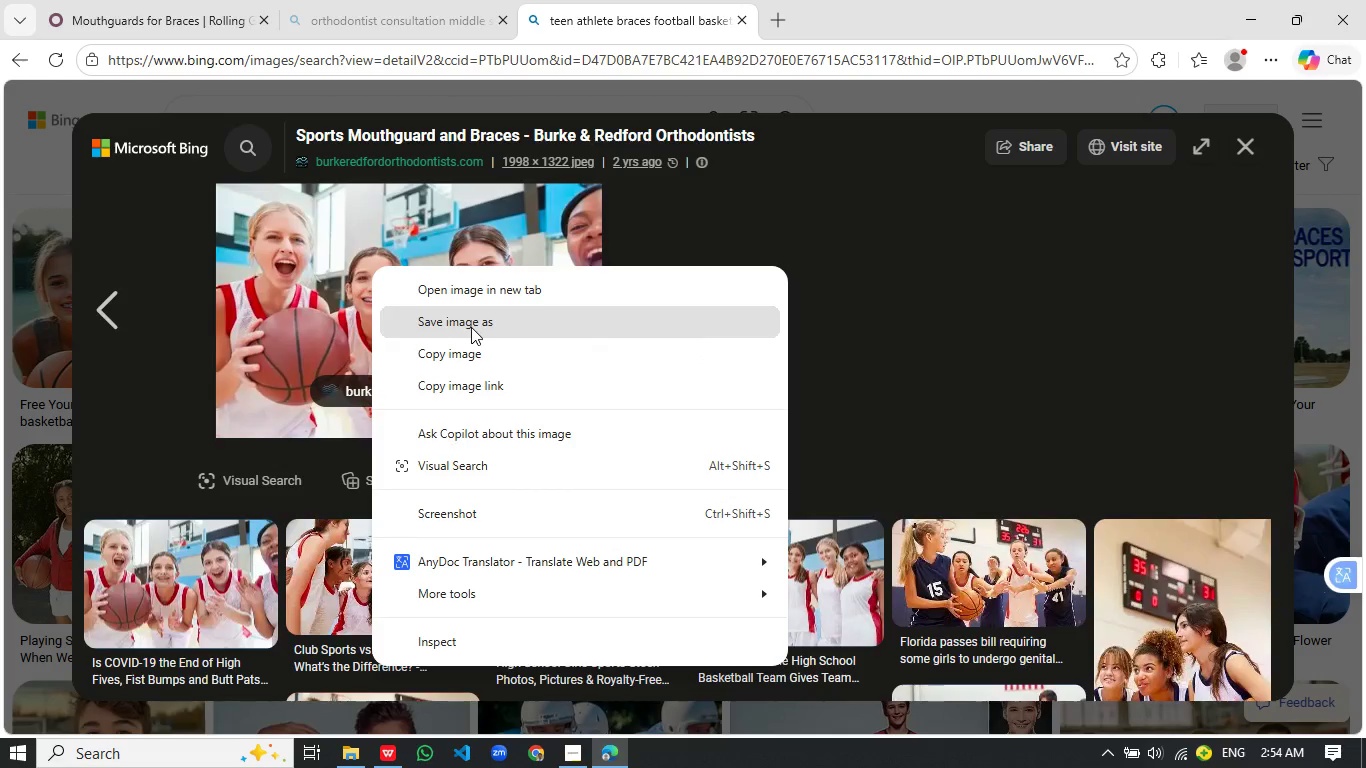 
left_click([472, 327])
 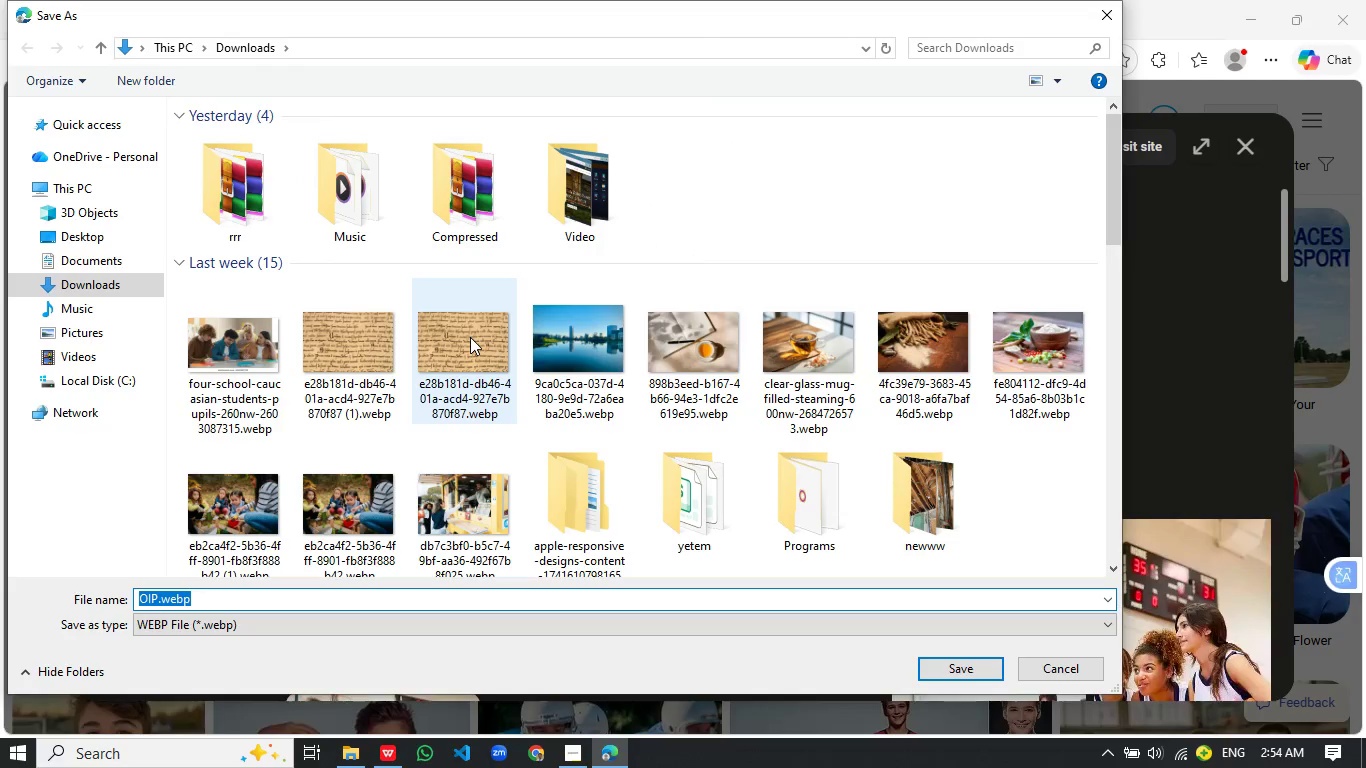 
type(imagekjakslf.jpg)
 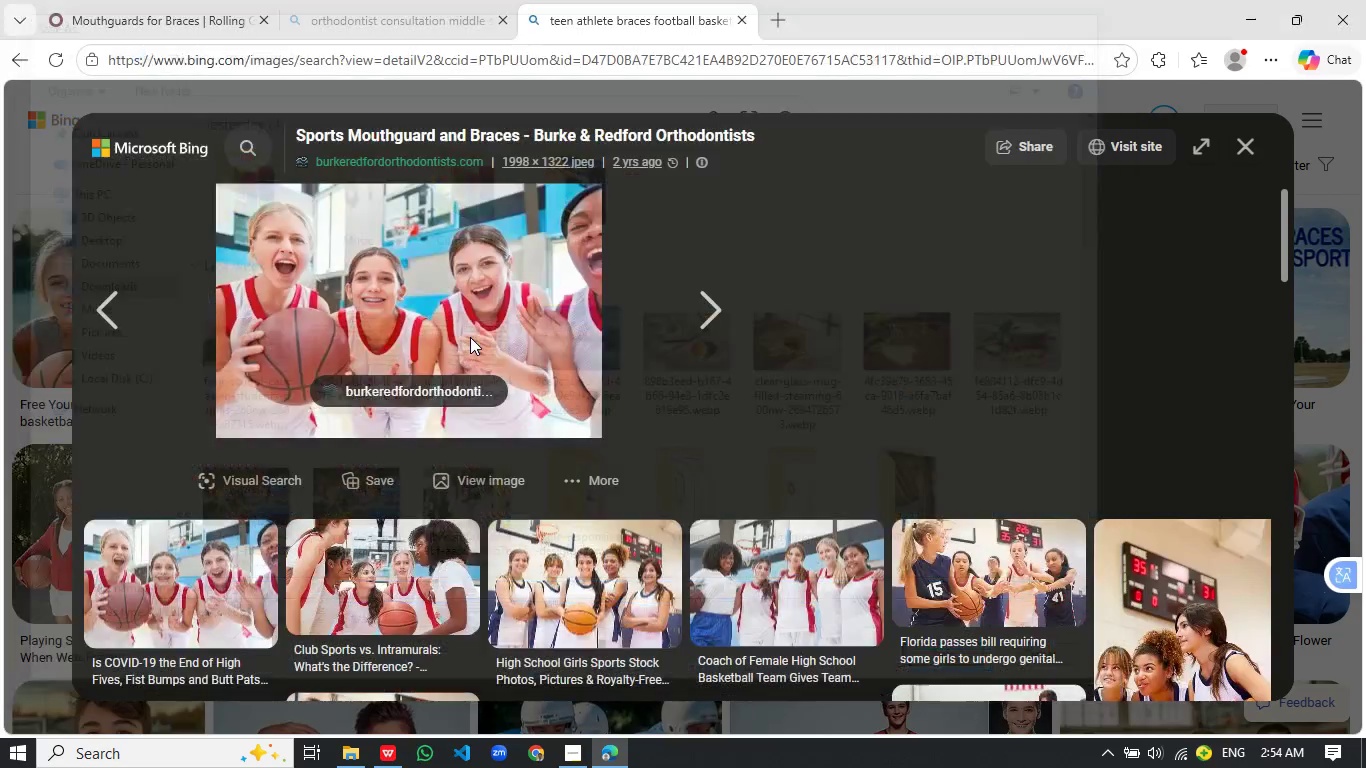 
key(Enter)
 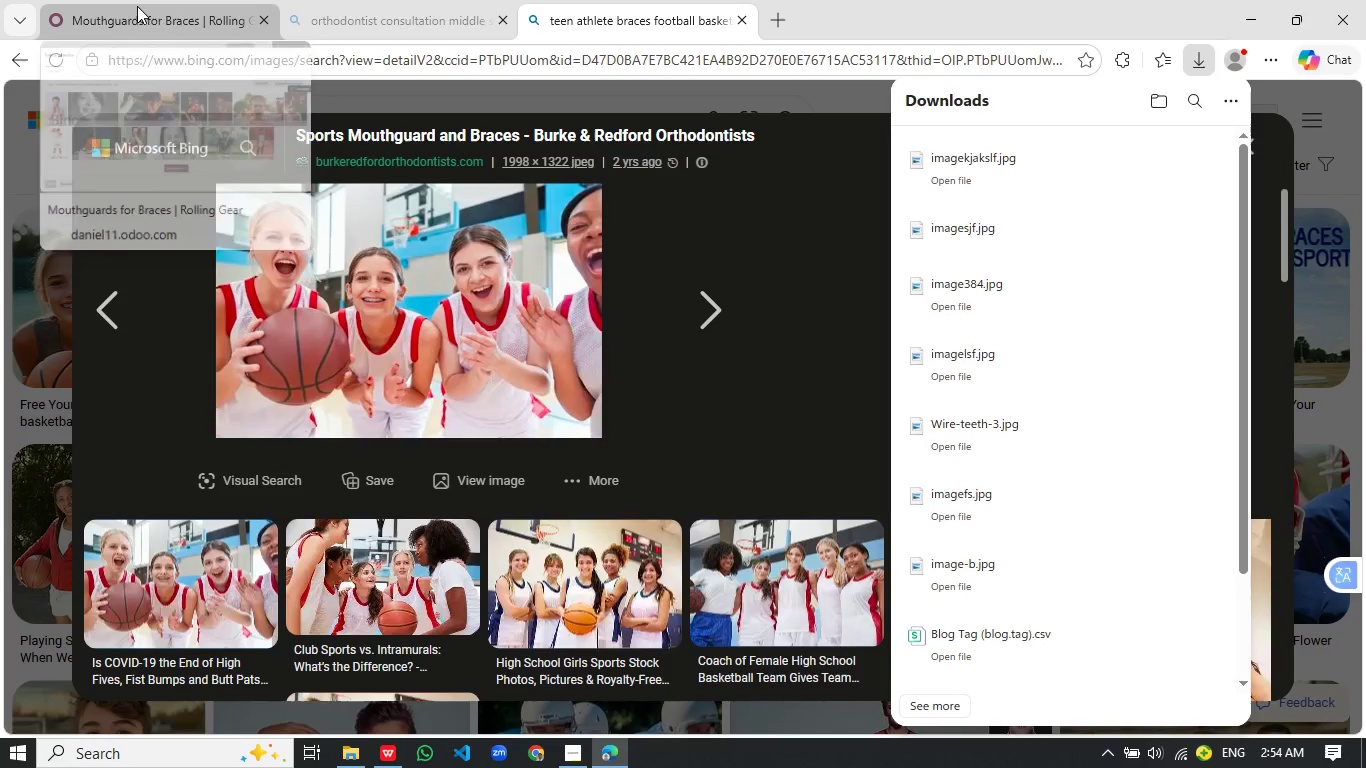 
left_click([139, 7])
 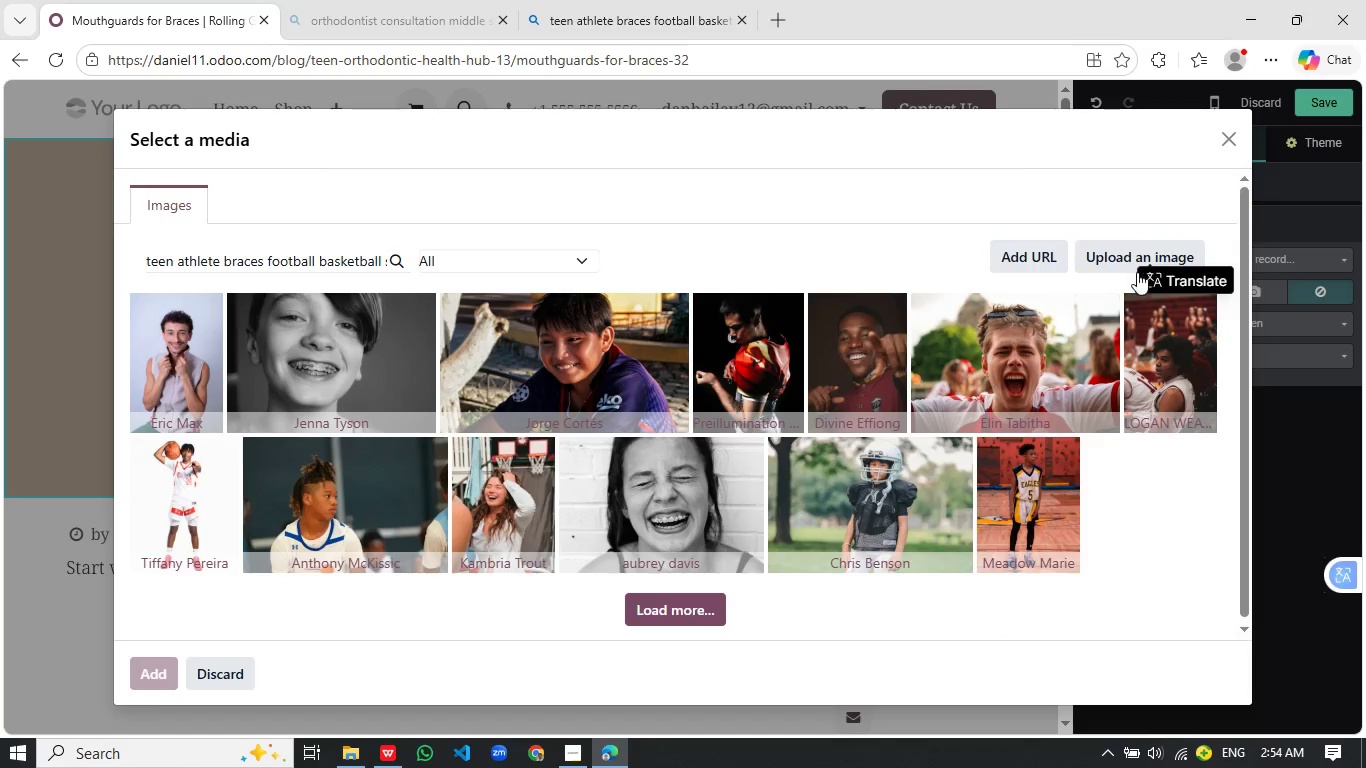 
left_click([1135, 264])
 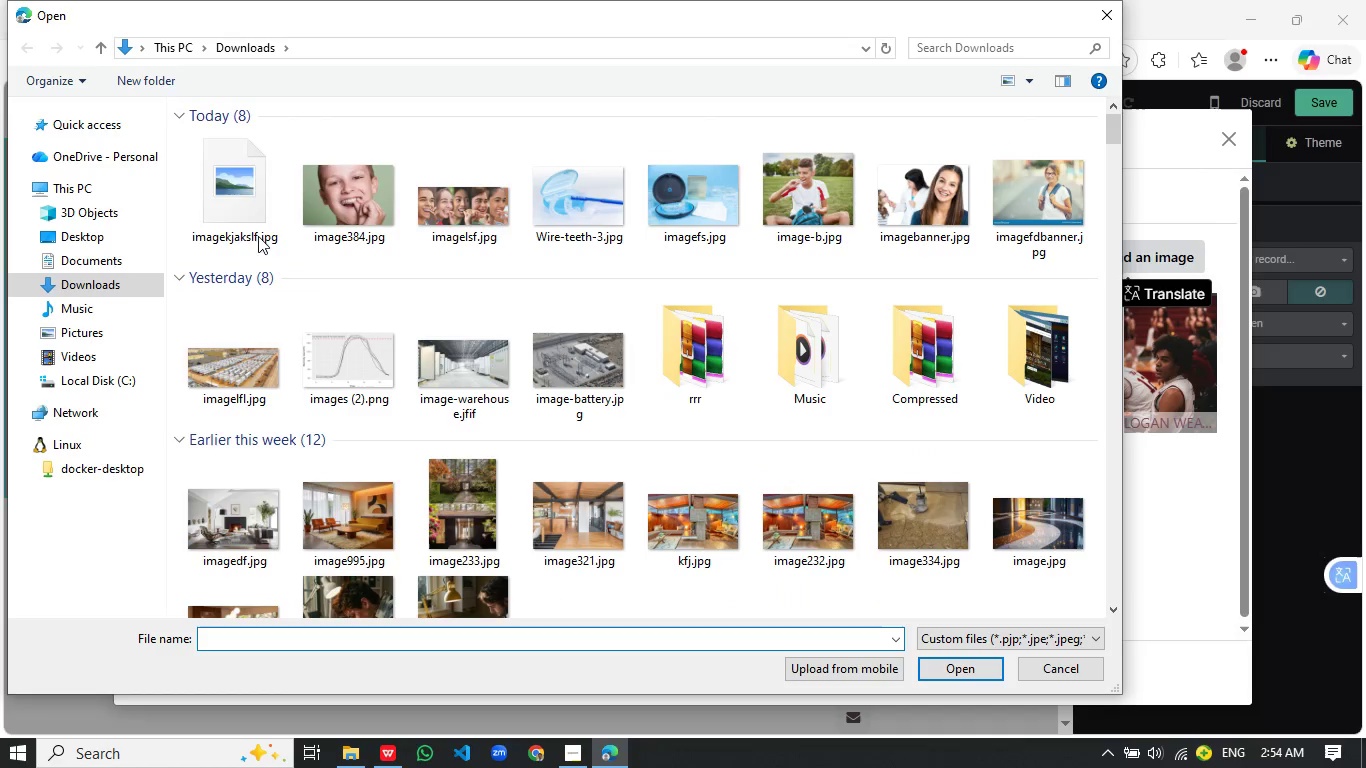 
wait(5.14)
 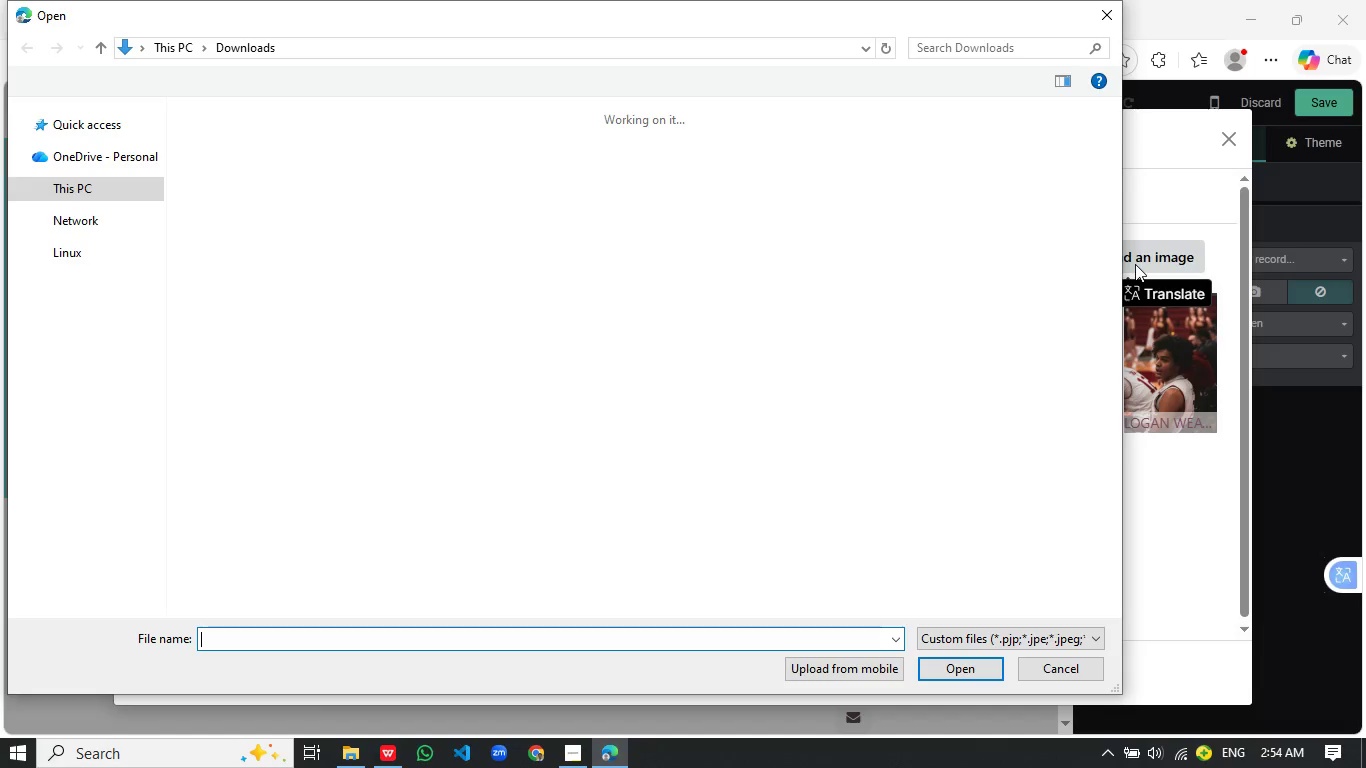 
double_click([247, 204])
 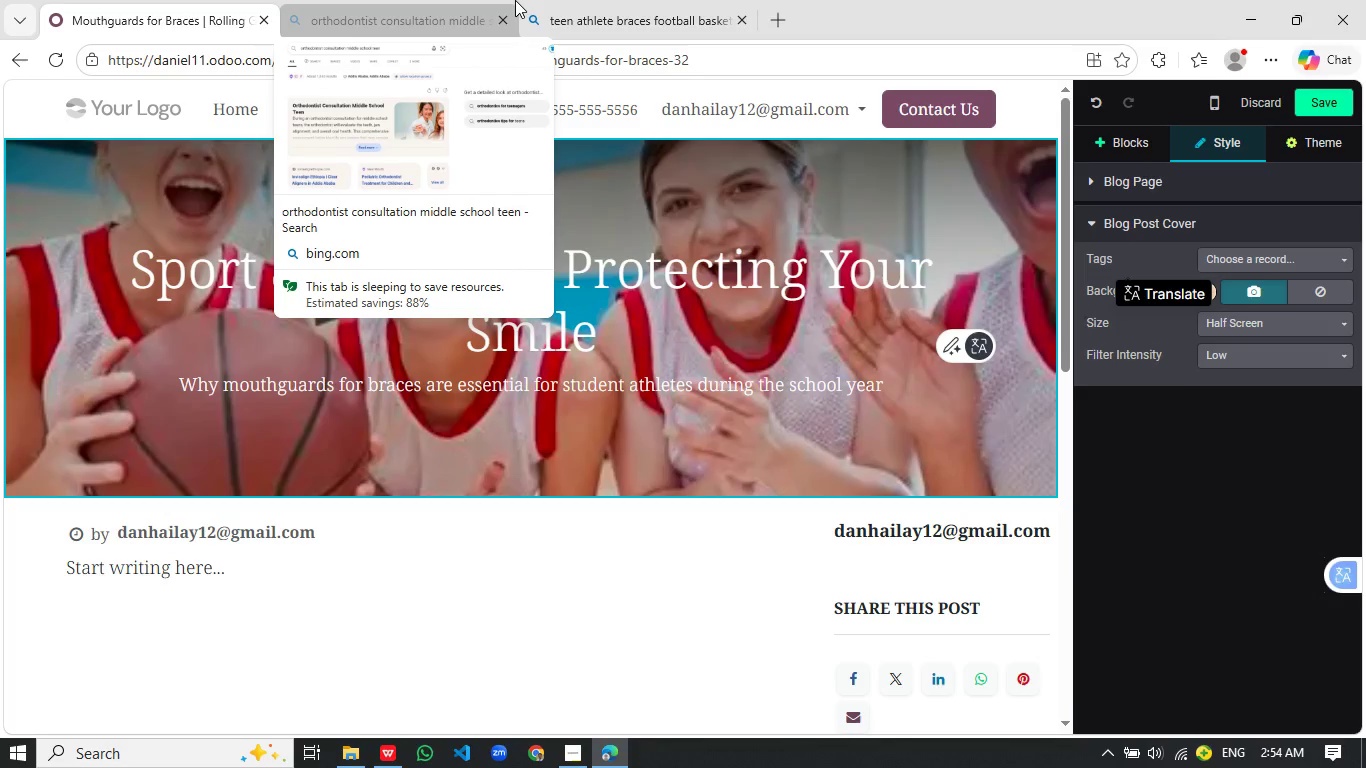 
wait(28.78)
 